 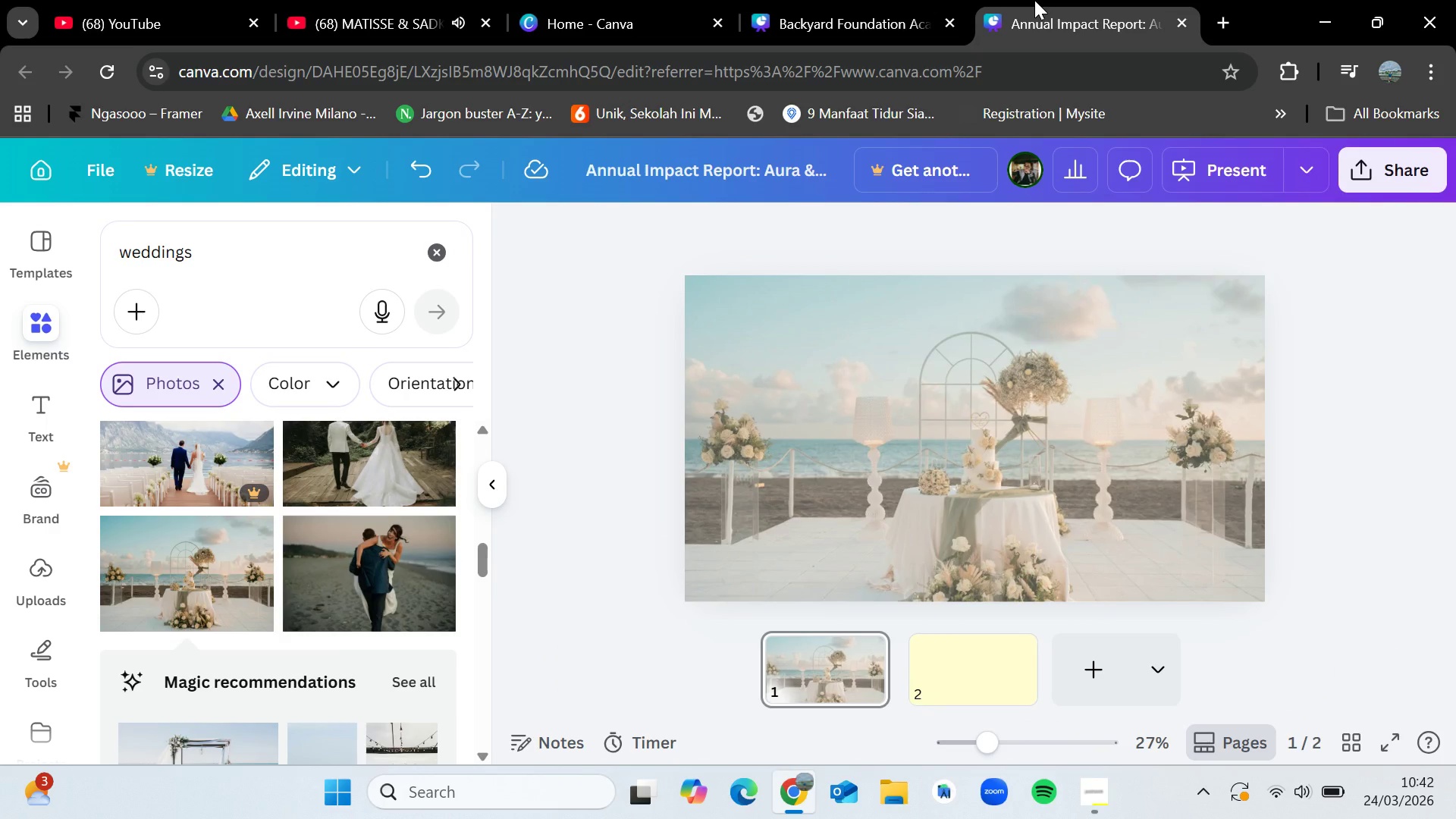 
key(Control+V)
 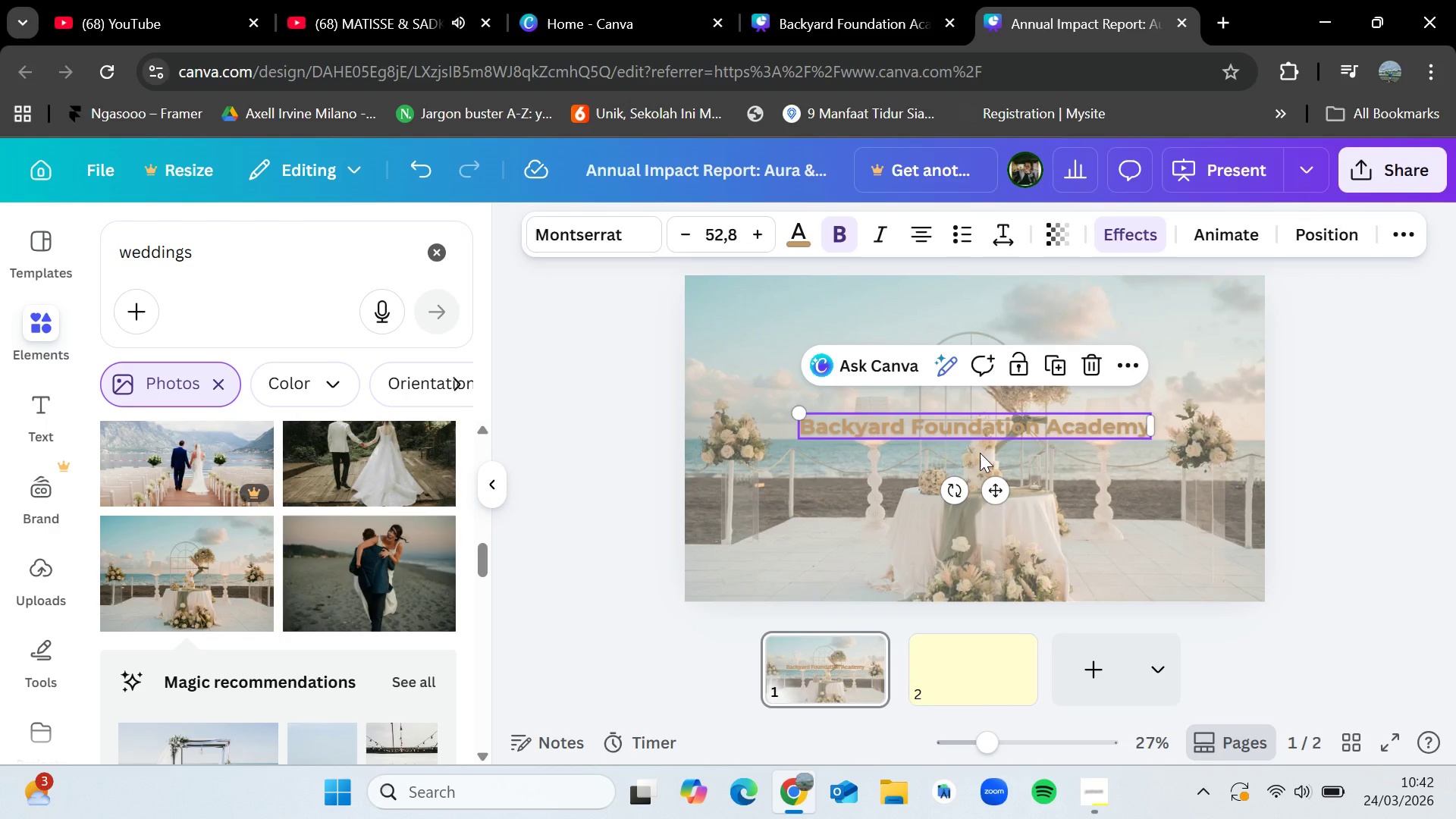 
double_click([980, 430])
 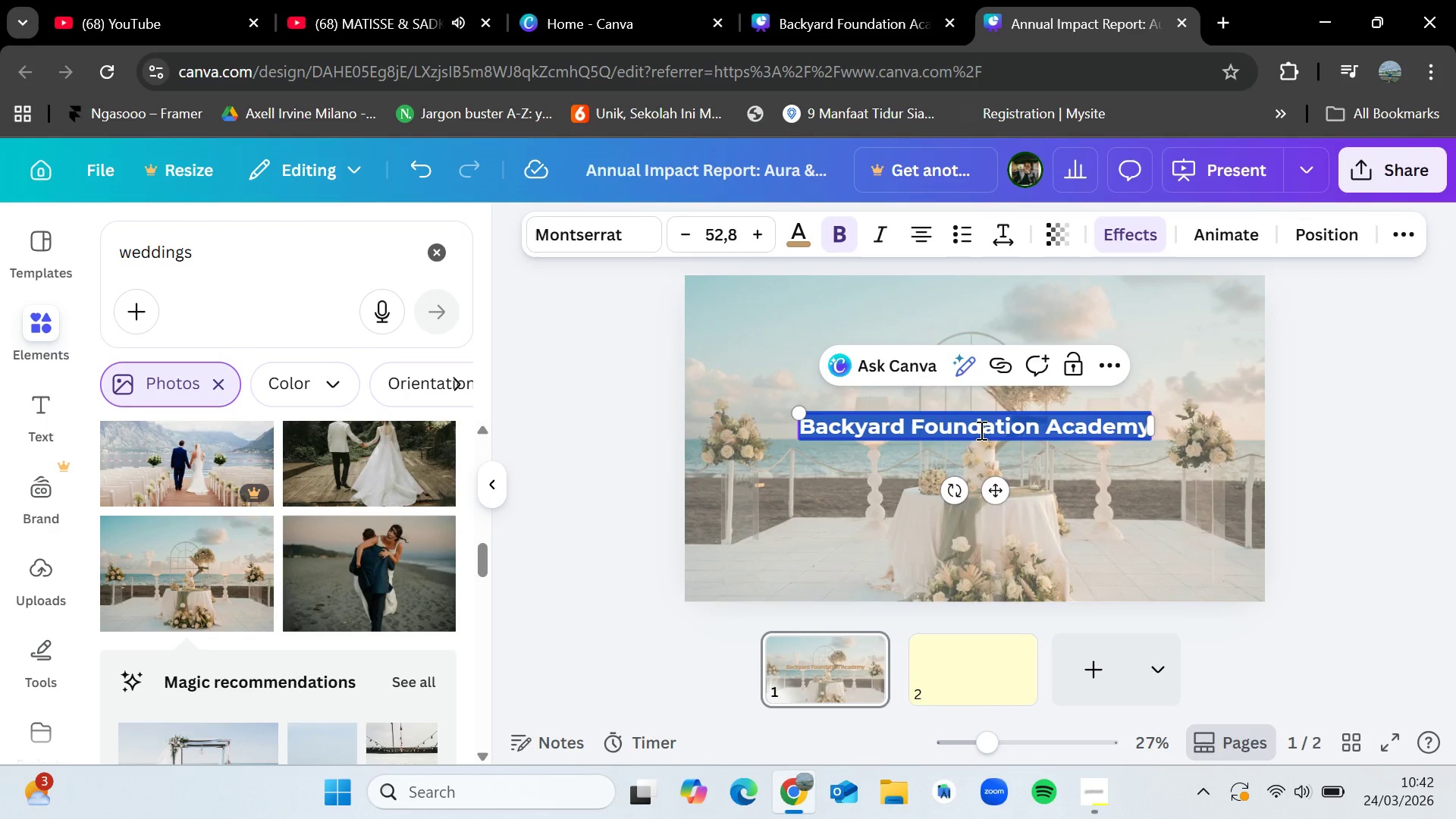 
key(Backspace)
type(Au=)
key(Backspace)
key(Backspace)
type(URA & AMB)
key(Backspace)
type(BER)
 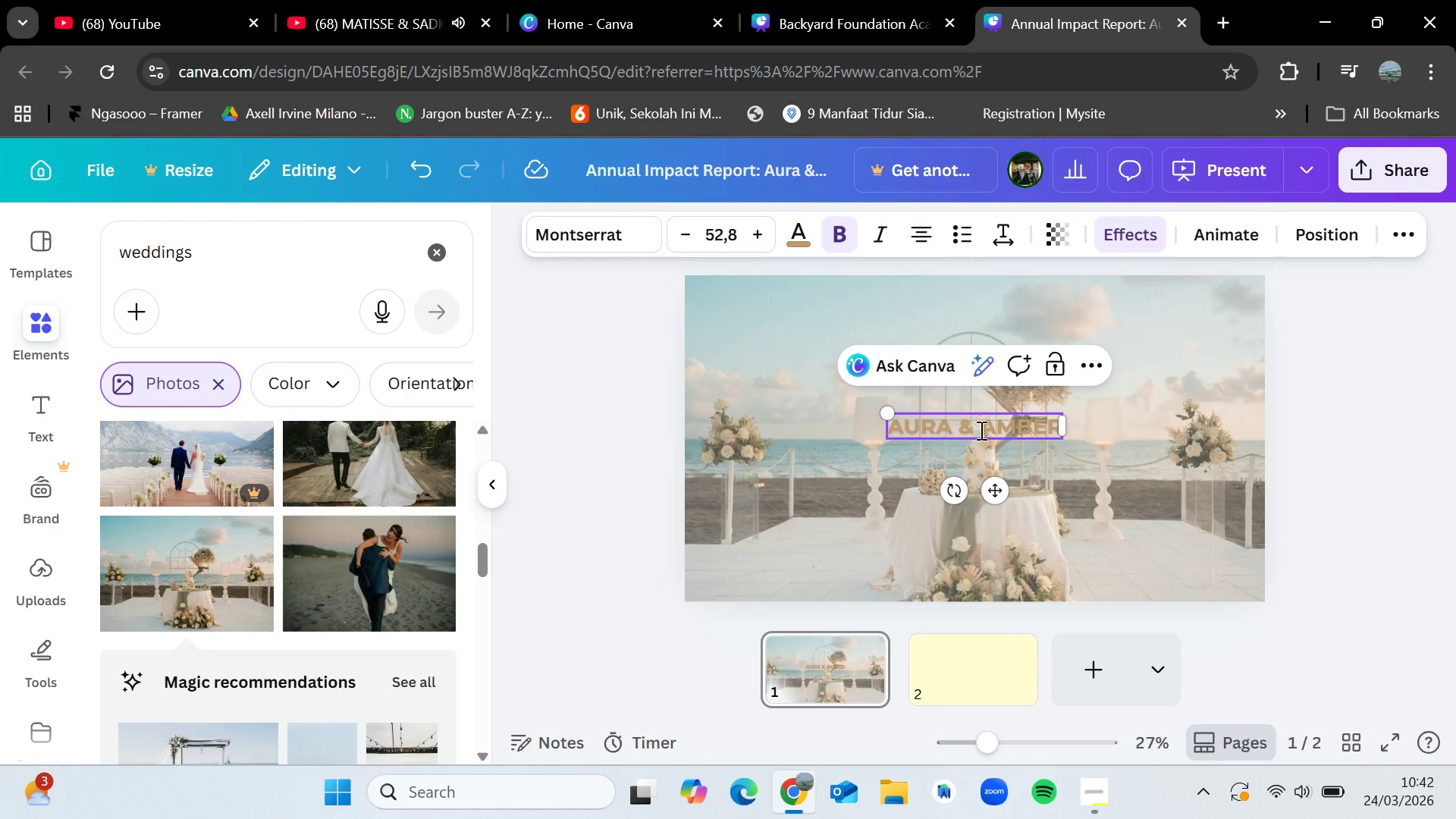 
type( : 2025 Annual Impact Report)
 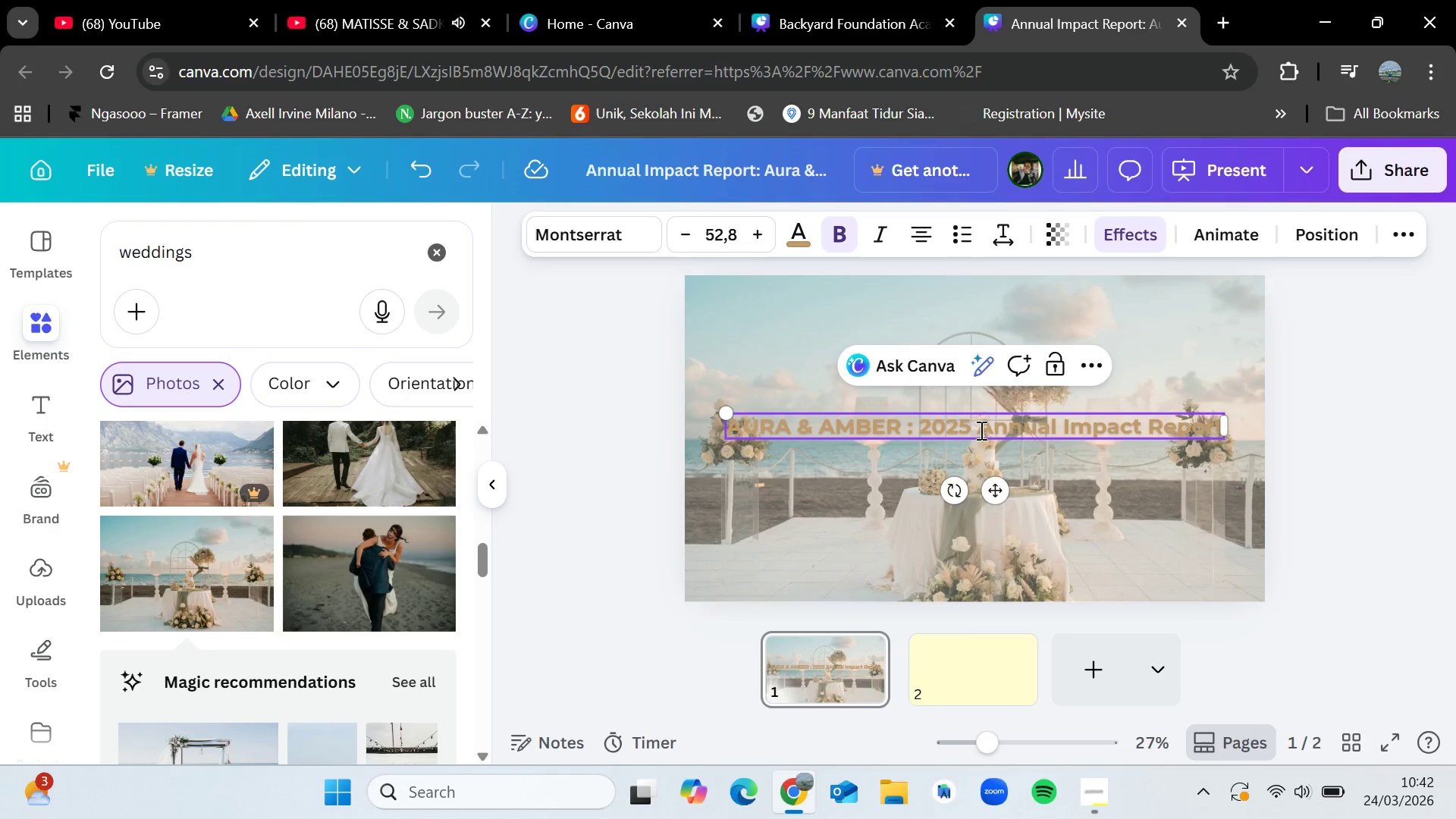 
left_click([792, 240])
 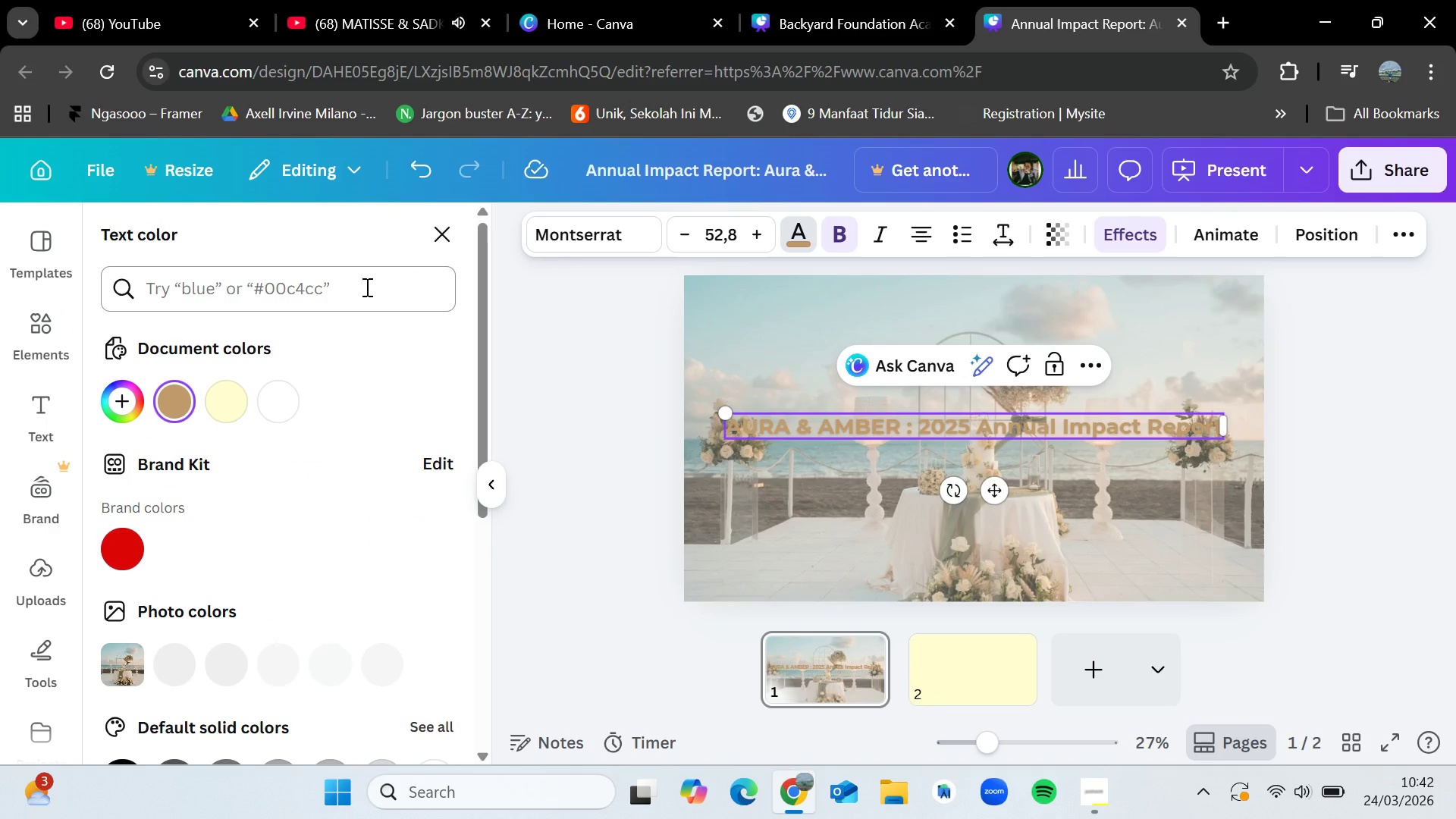 
left_click([366, 287])
 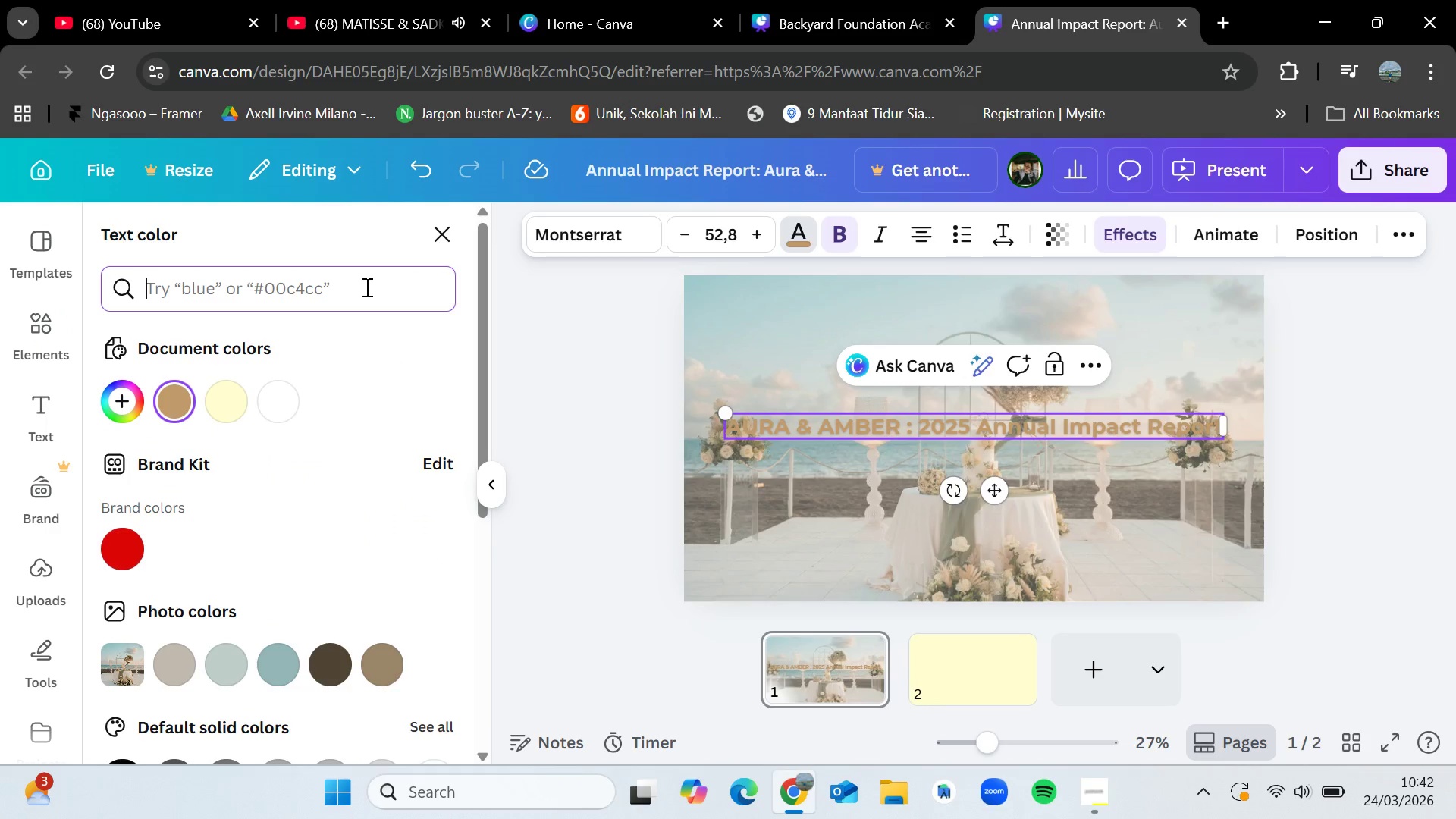 
type(708090)
 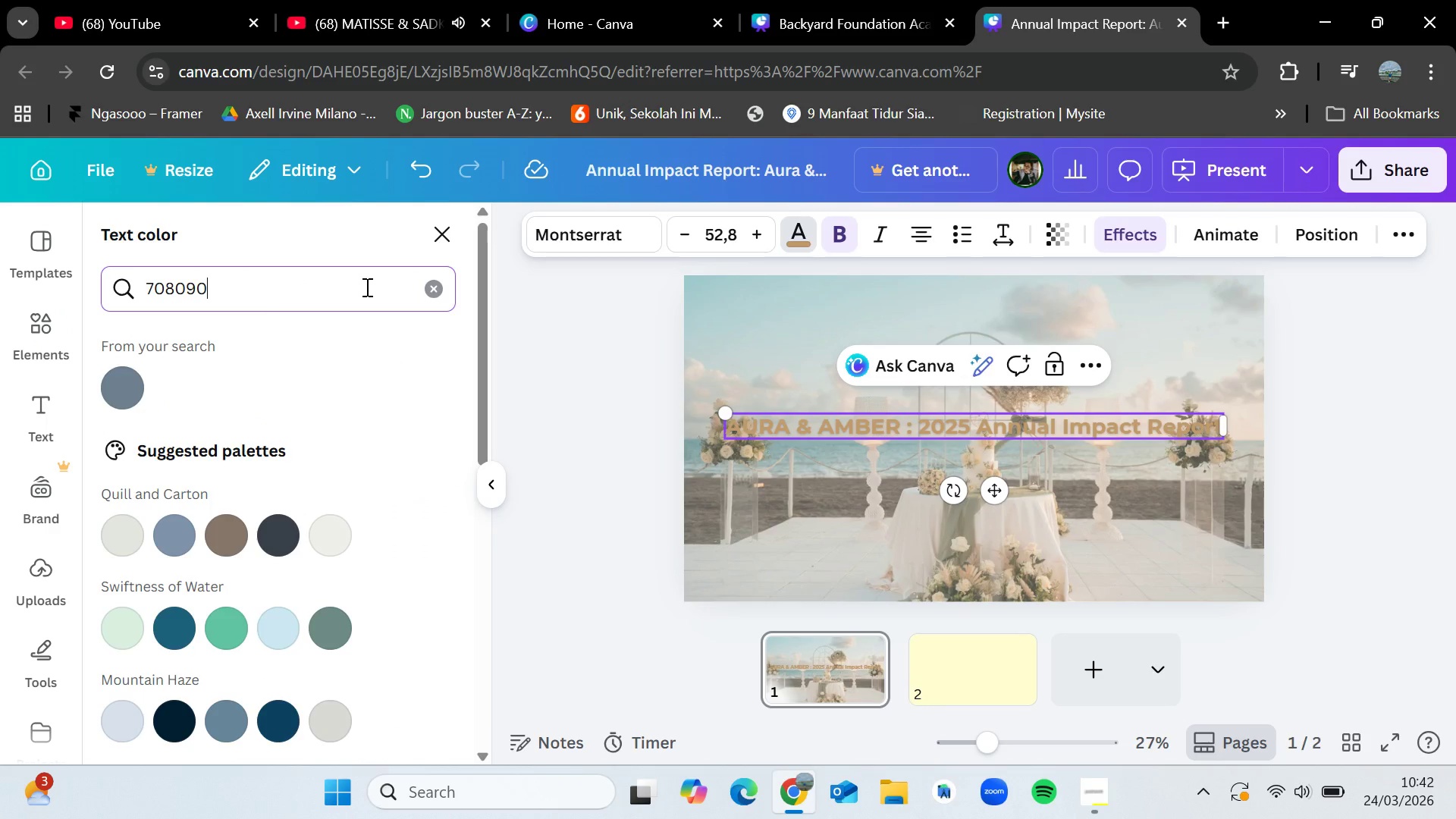 
left_click([130, 382])
 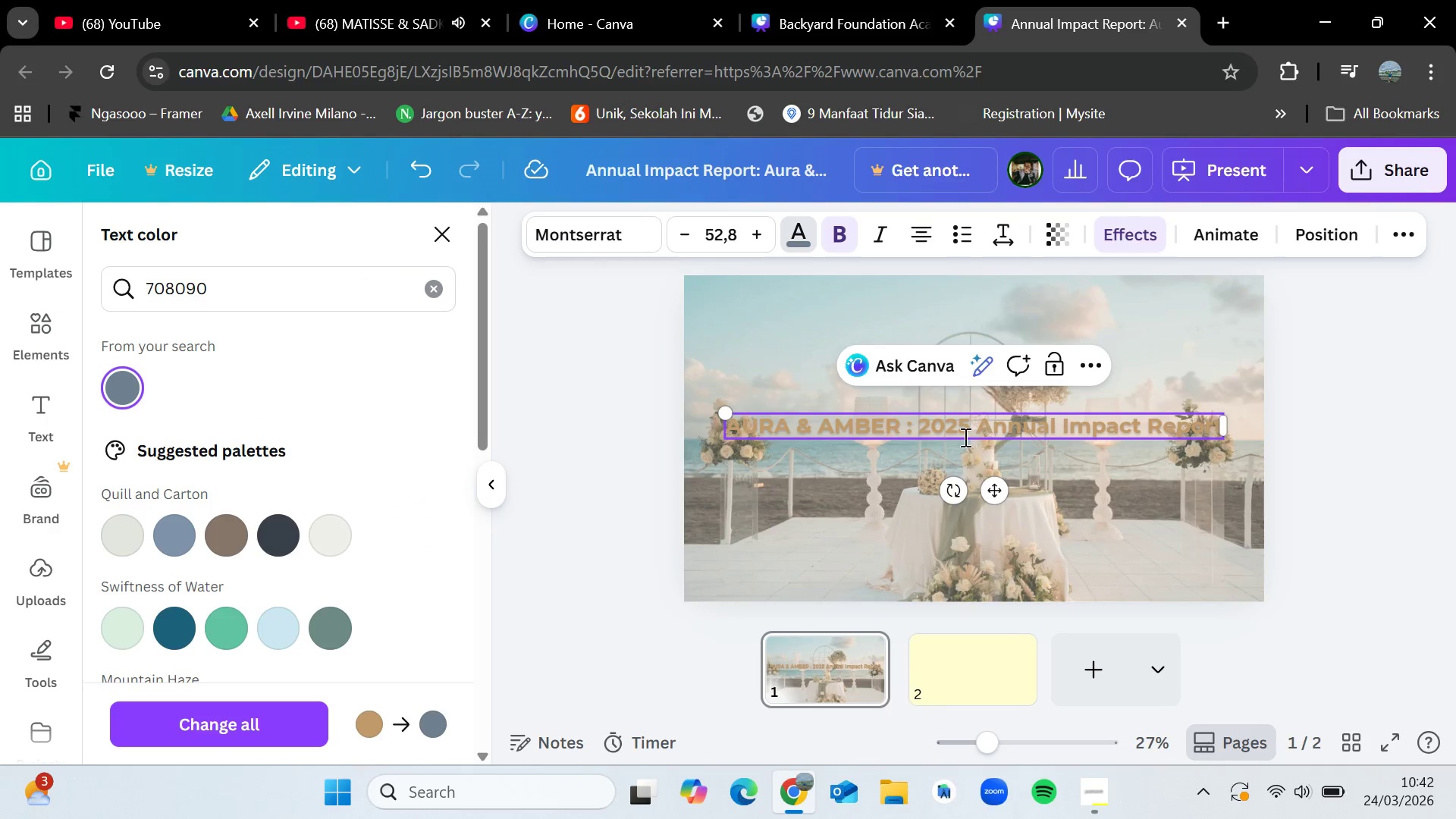 
left_click([896, 497])
 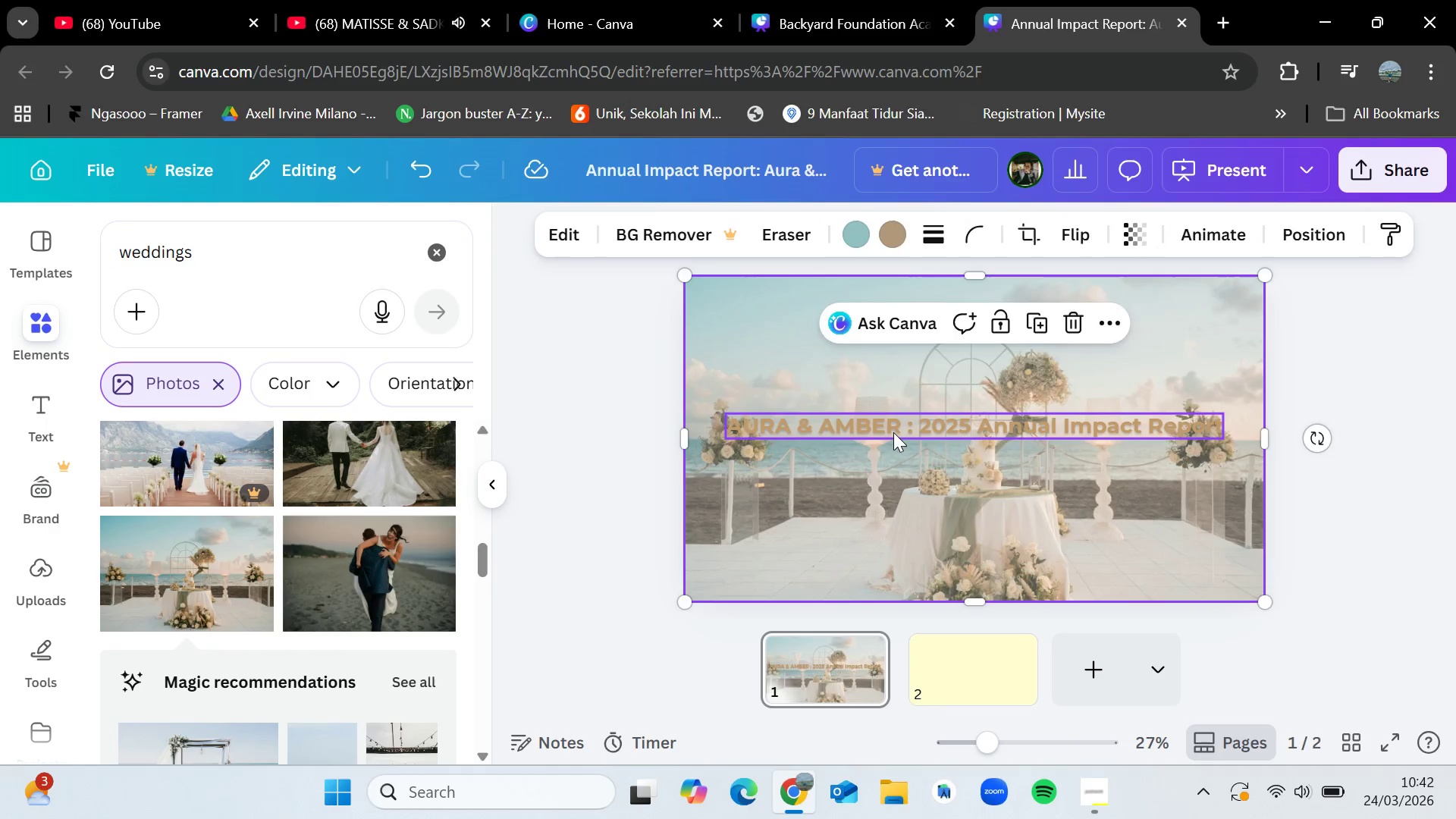 
left_click([893, 432])
 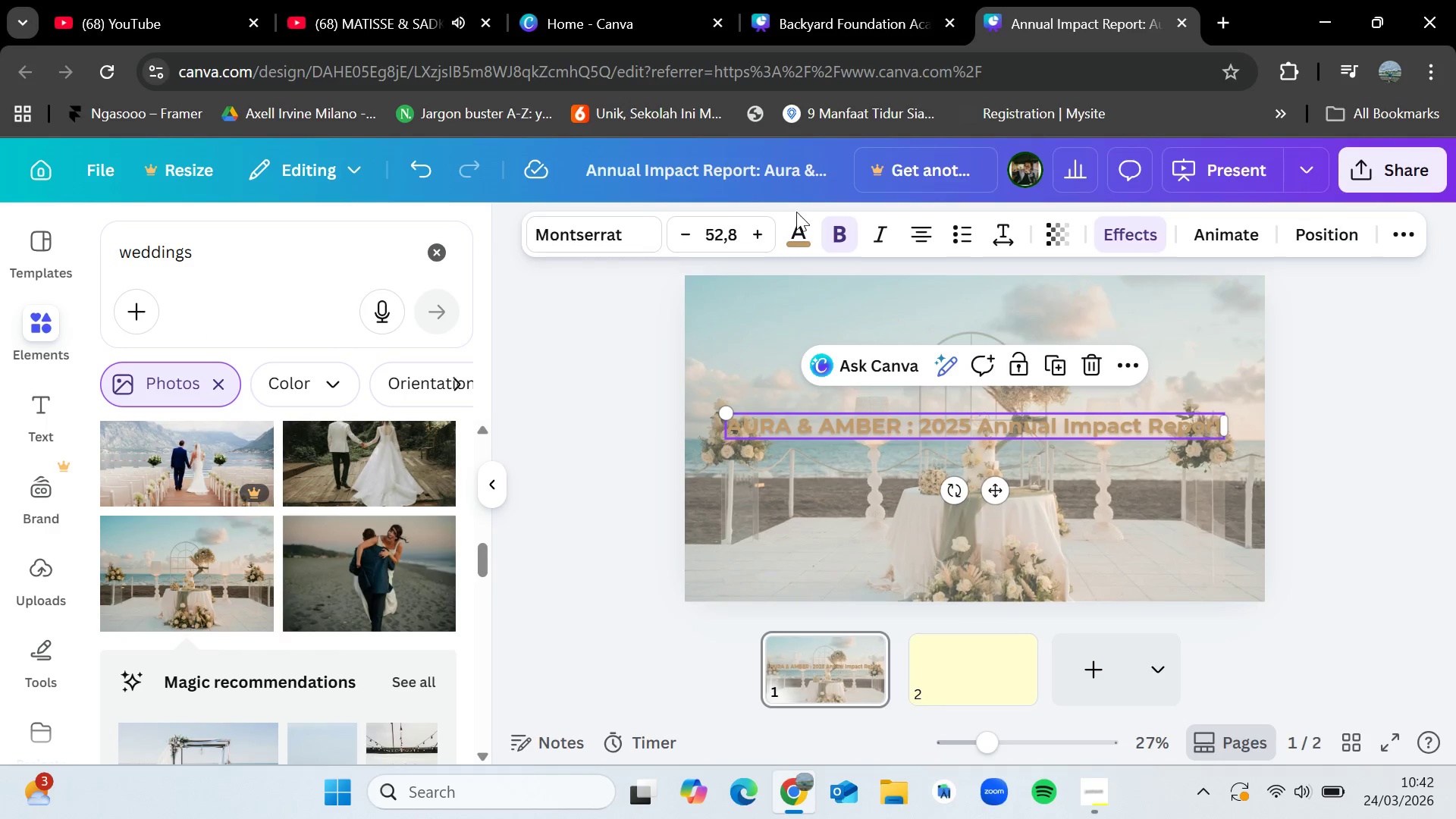 
left_click([796, 231])
 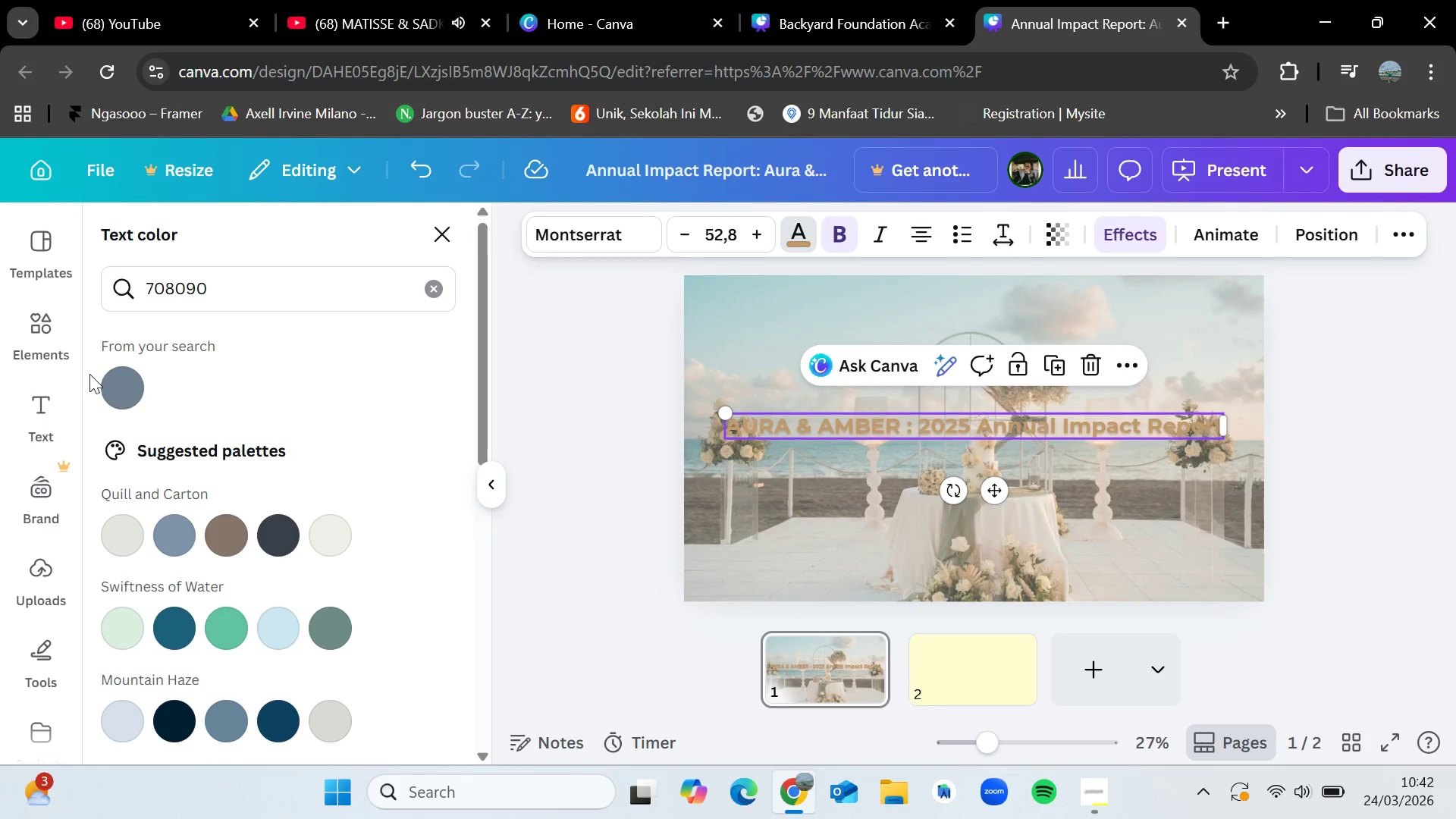 
left_click([109, 383])
 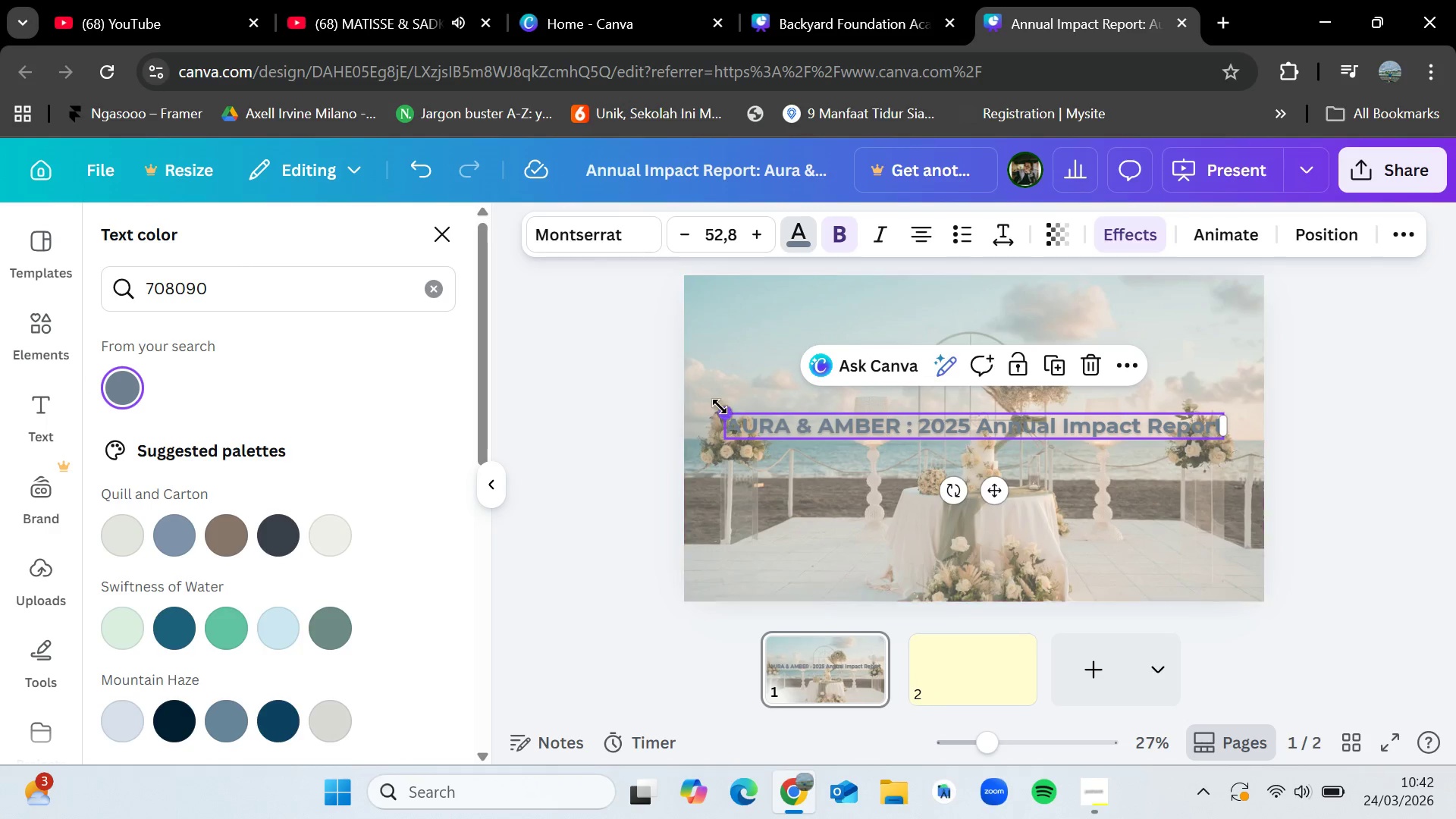 
left_click_drag(start_coordinate=[717, 408], to_coordinate=[770, 425])
 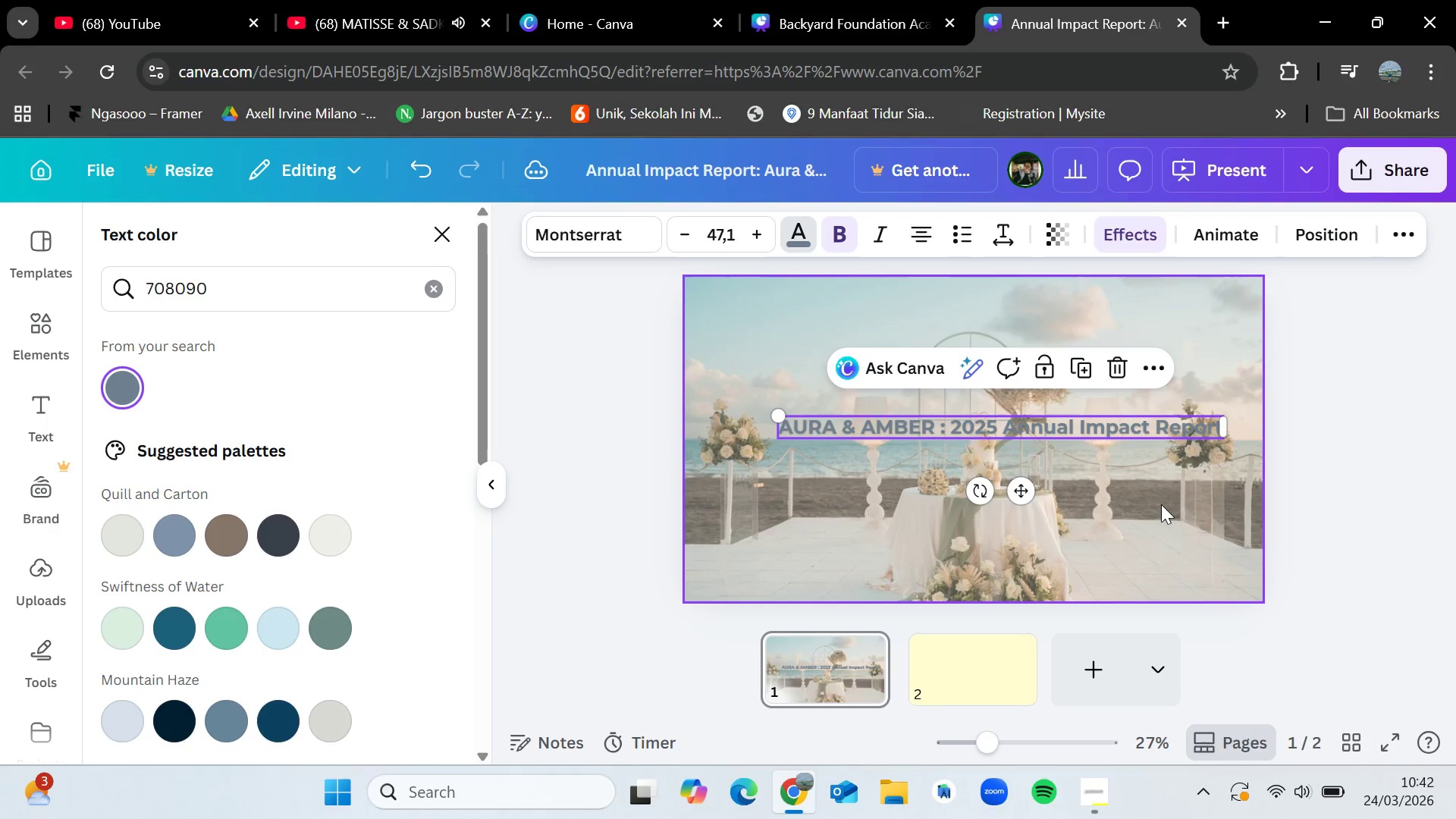 
left_click([1161, 504])
 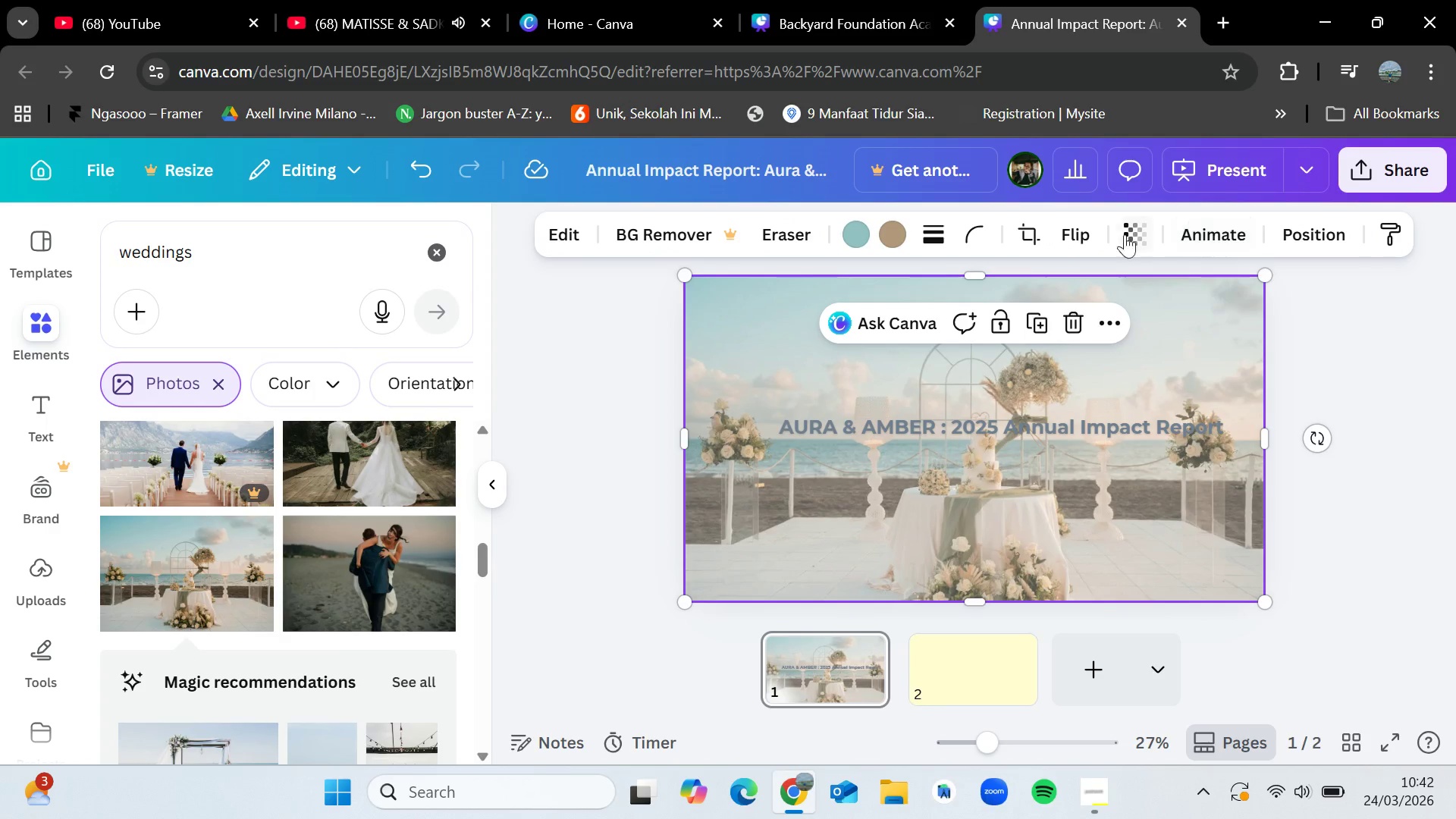 
left_click([1125, 230])
 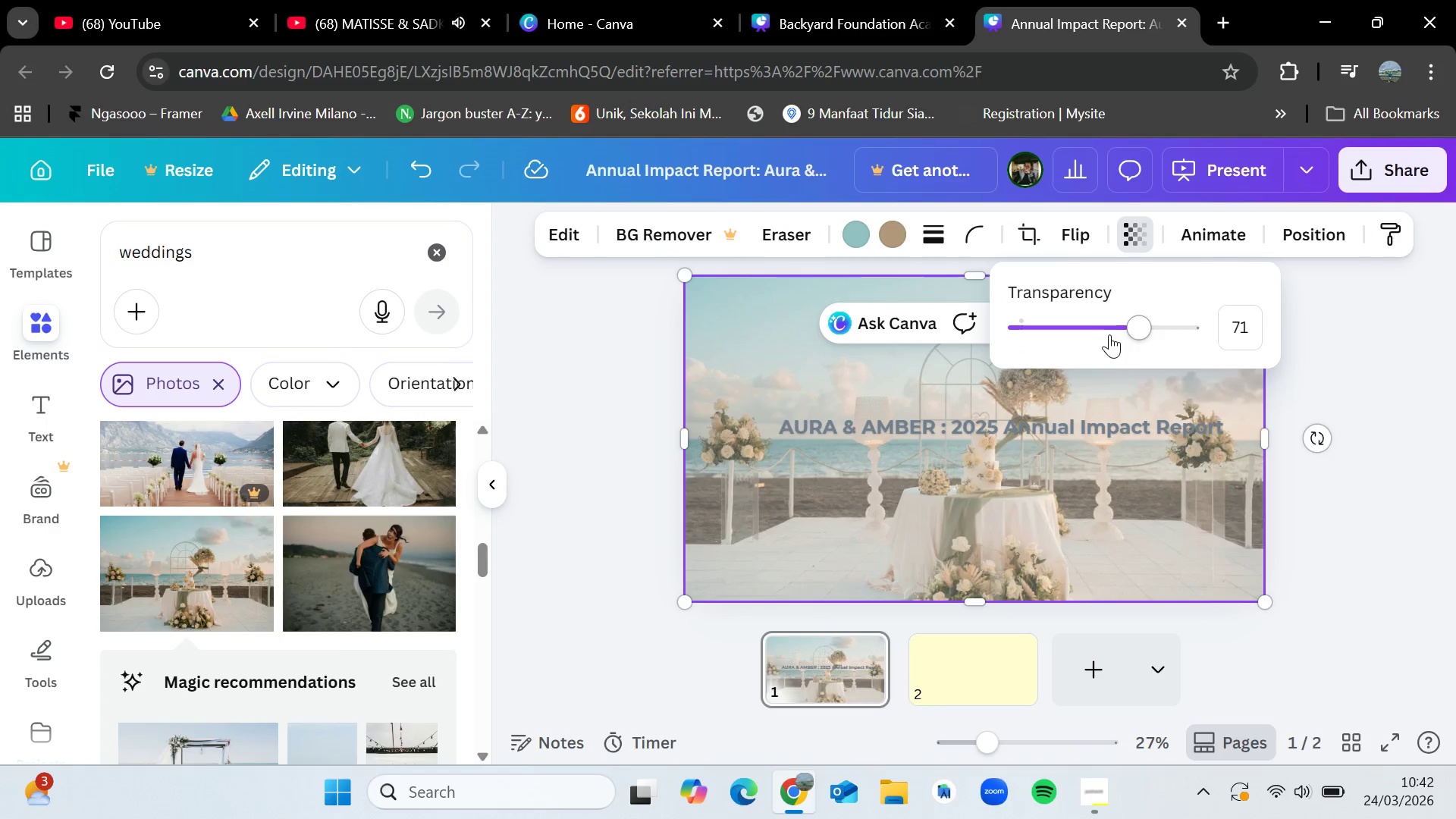 
left_click_drag(start_coordinate=[1113, 332], to_coordinate=[1101, 331])
 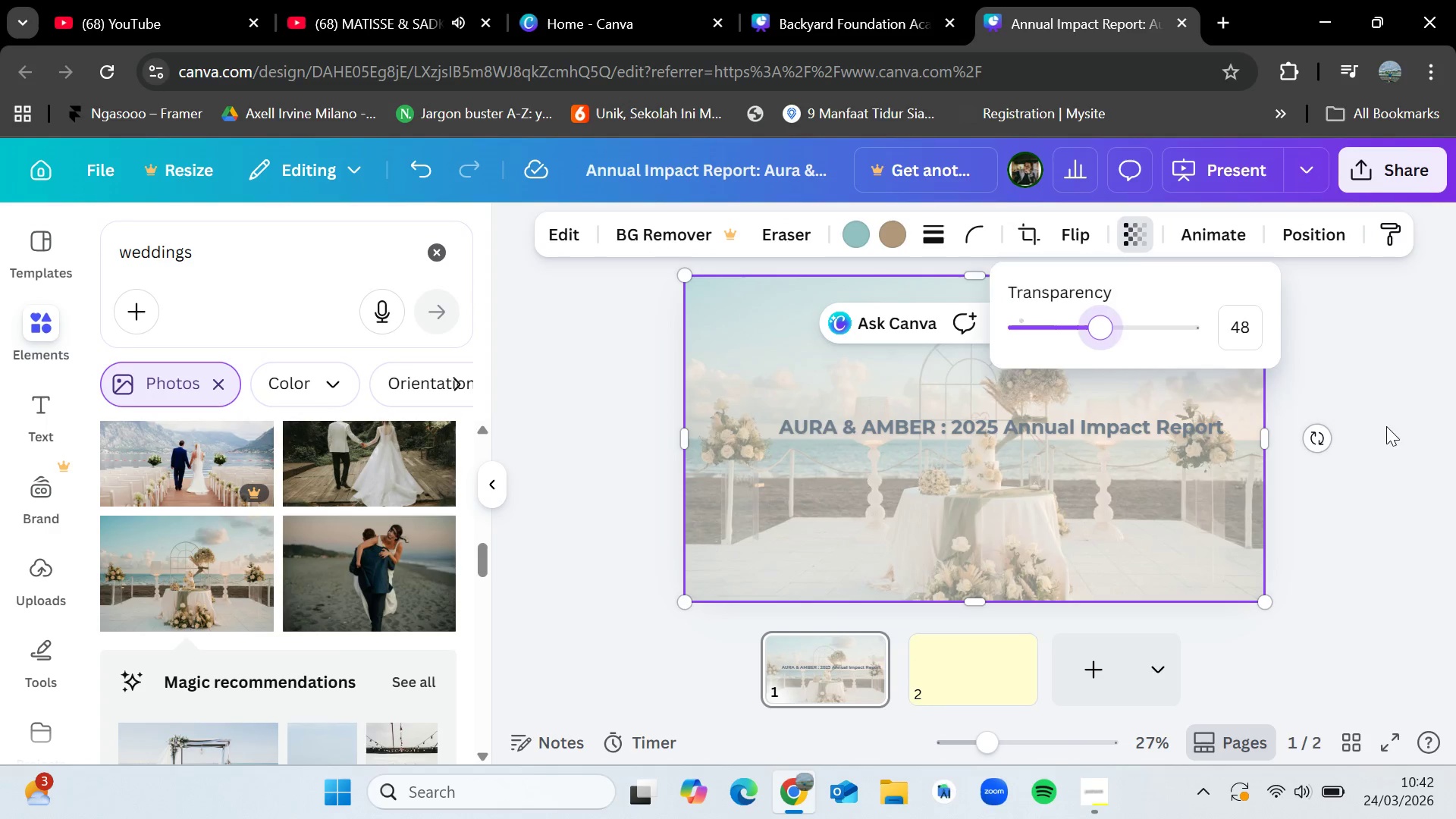 
left_click([1393, 419])
 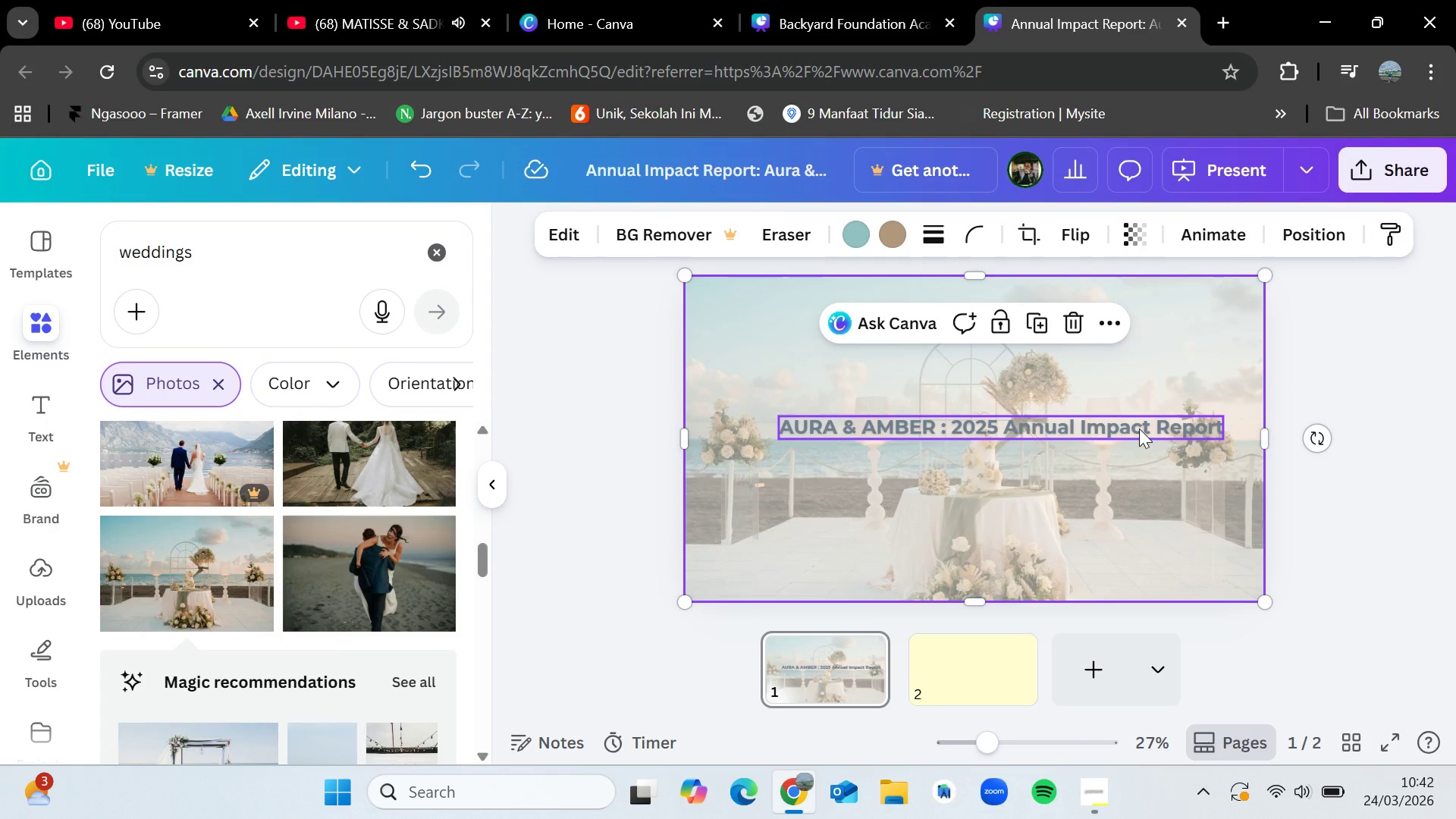 
left_click_drag(start_coordinate=[1139, 428], to_coordinate=[1113, 425])
 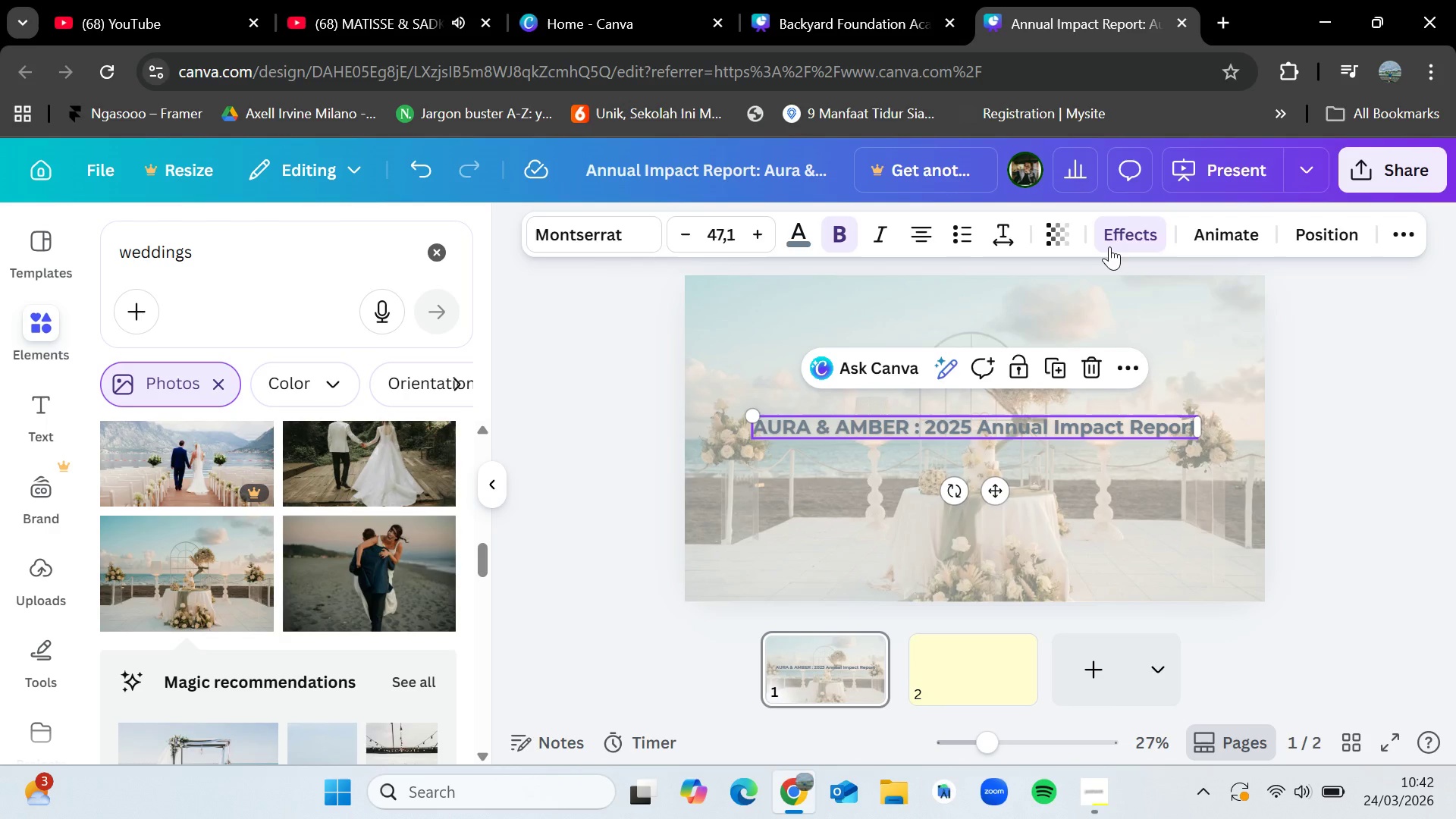 
left_click([1109, 246])
 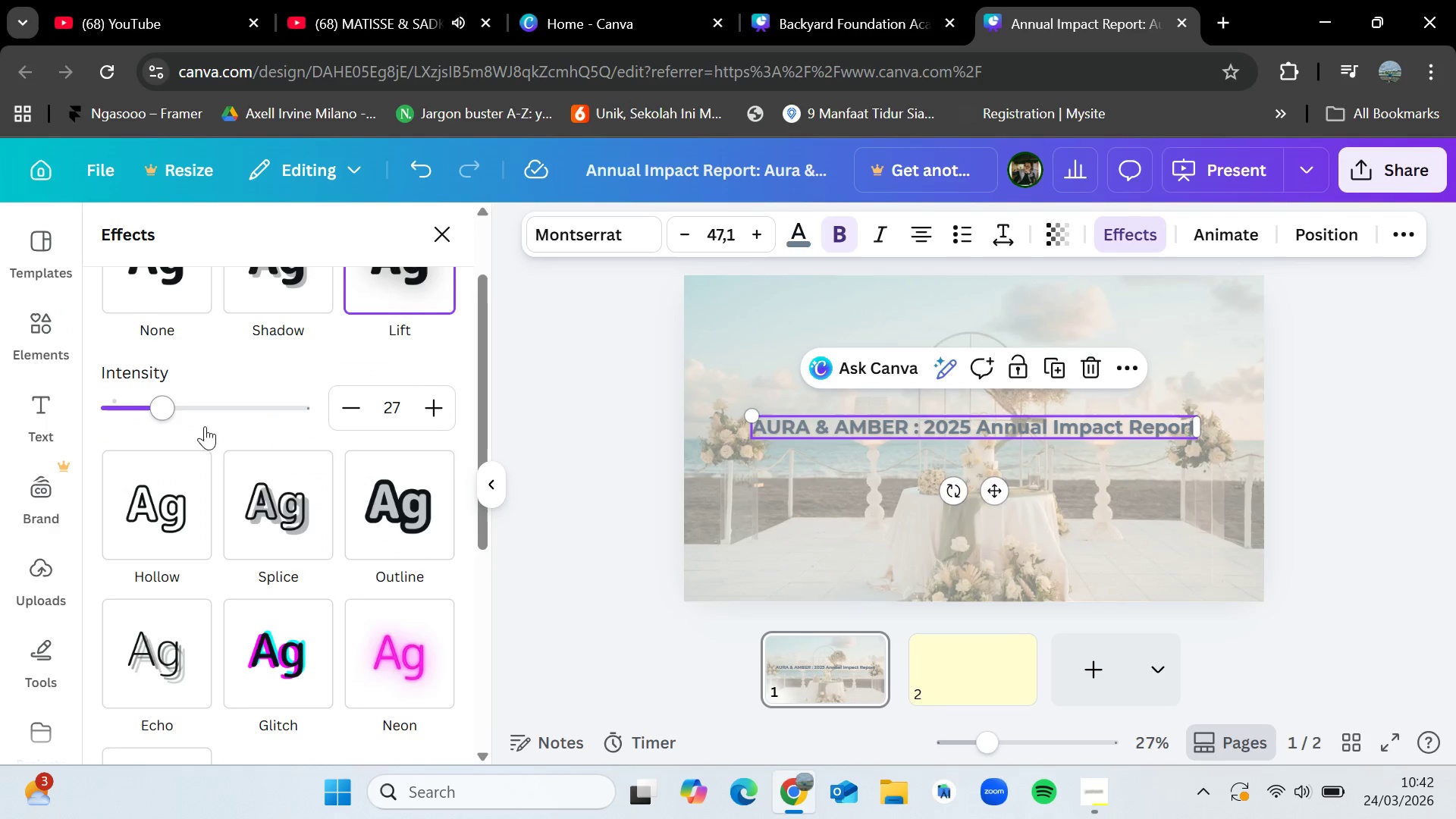 
left_click_drag(start_coordinate=[163, 401], to_coordinate=[227, 396])
 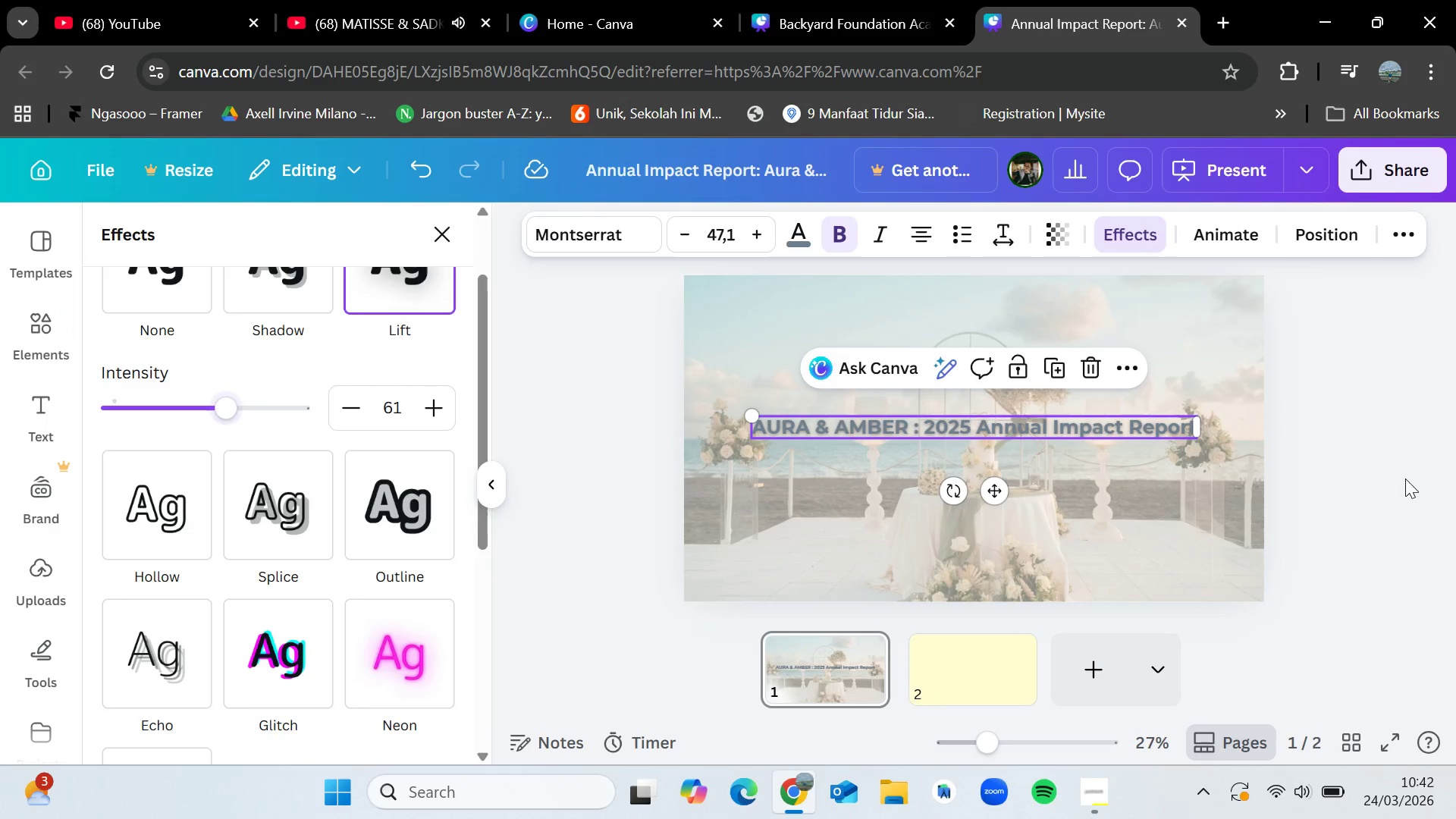 
double_click([1405, 479])
 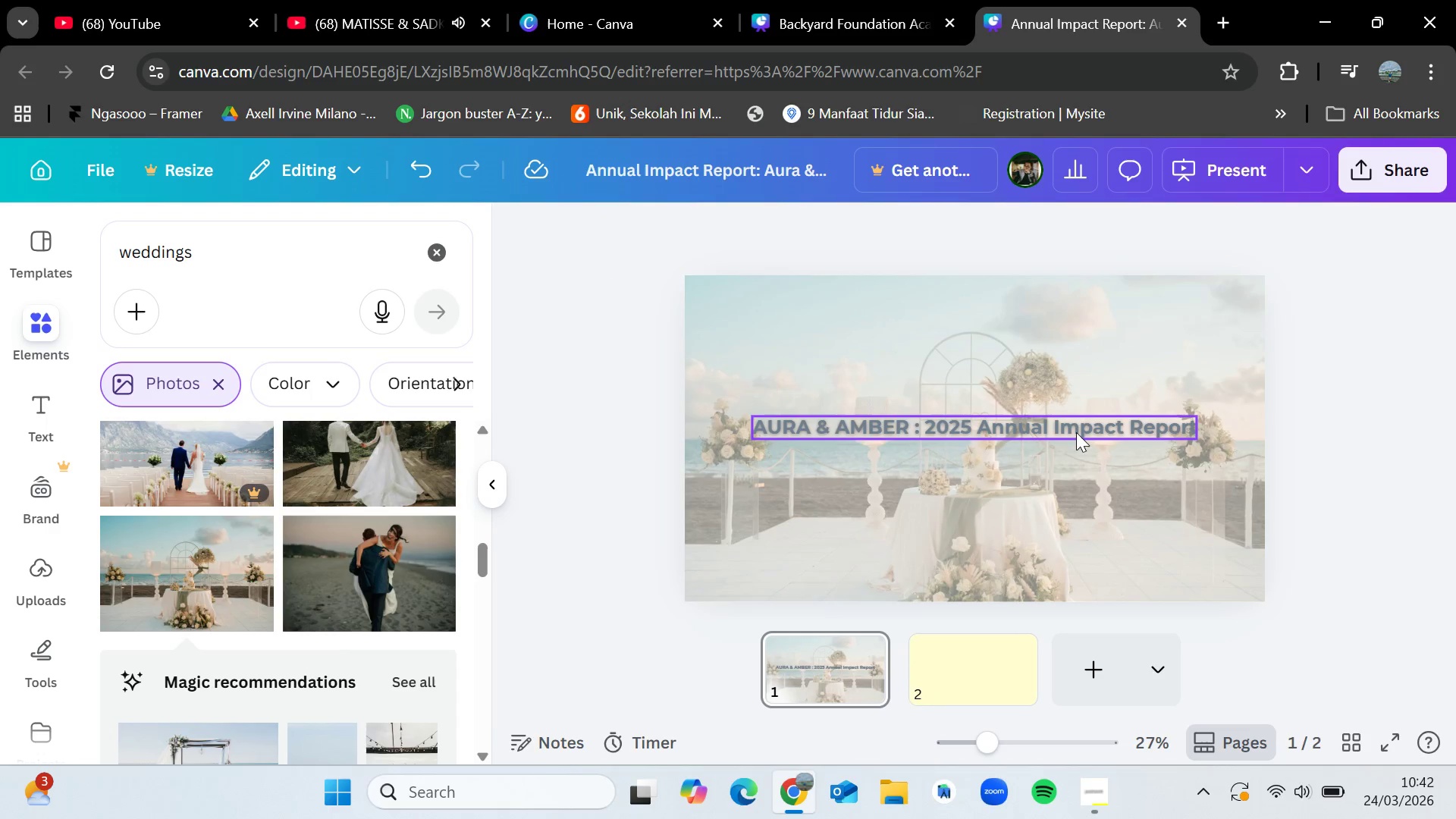 
left_click_drag(start_coordinate=[1076, 431], to_coordinate=[1085, 433])
 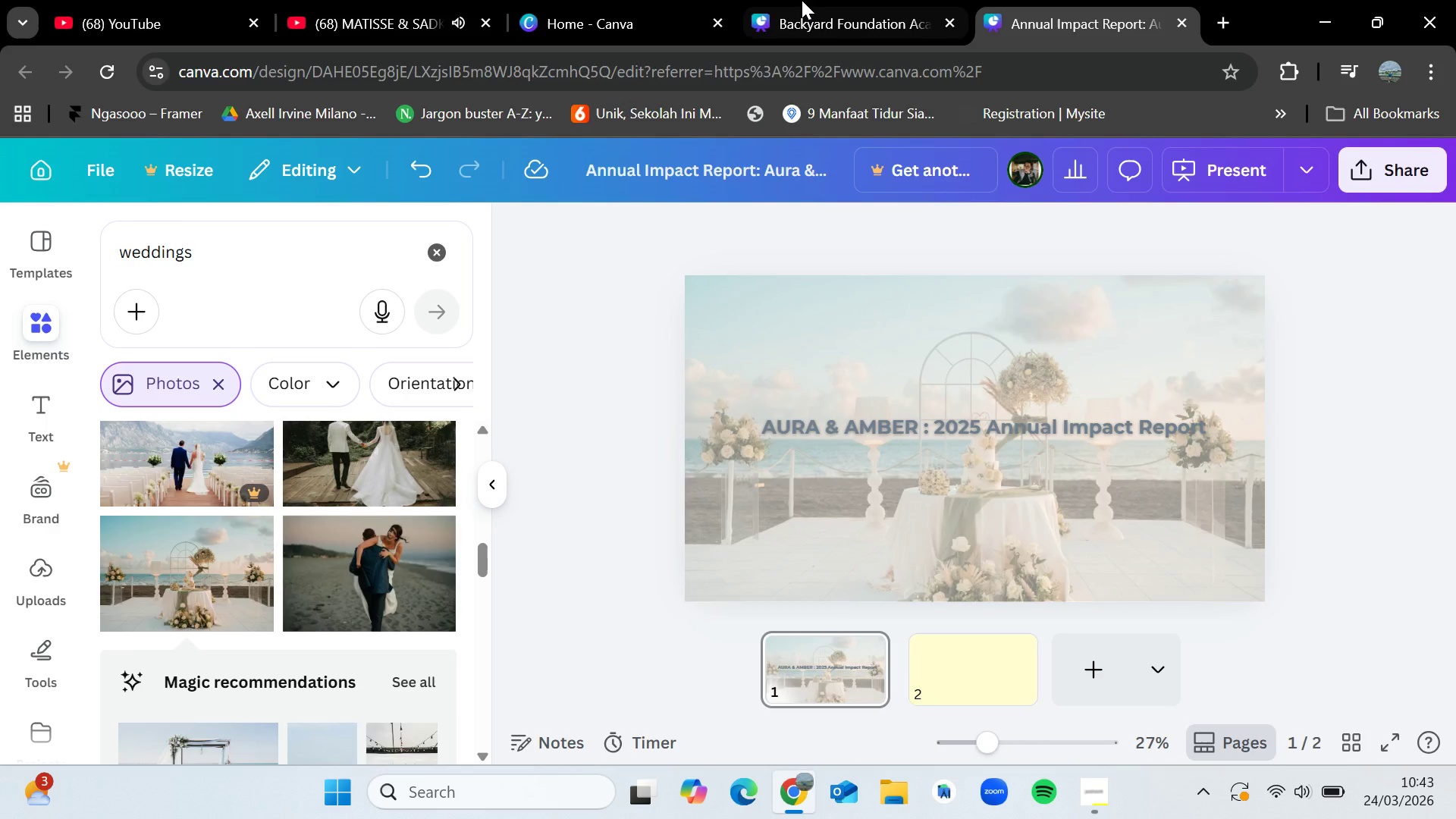 
double_click([799, 0])
 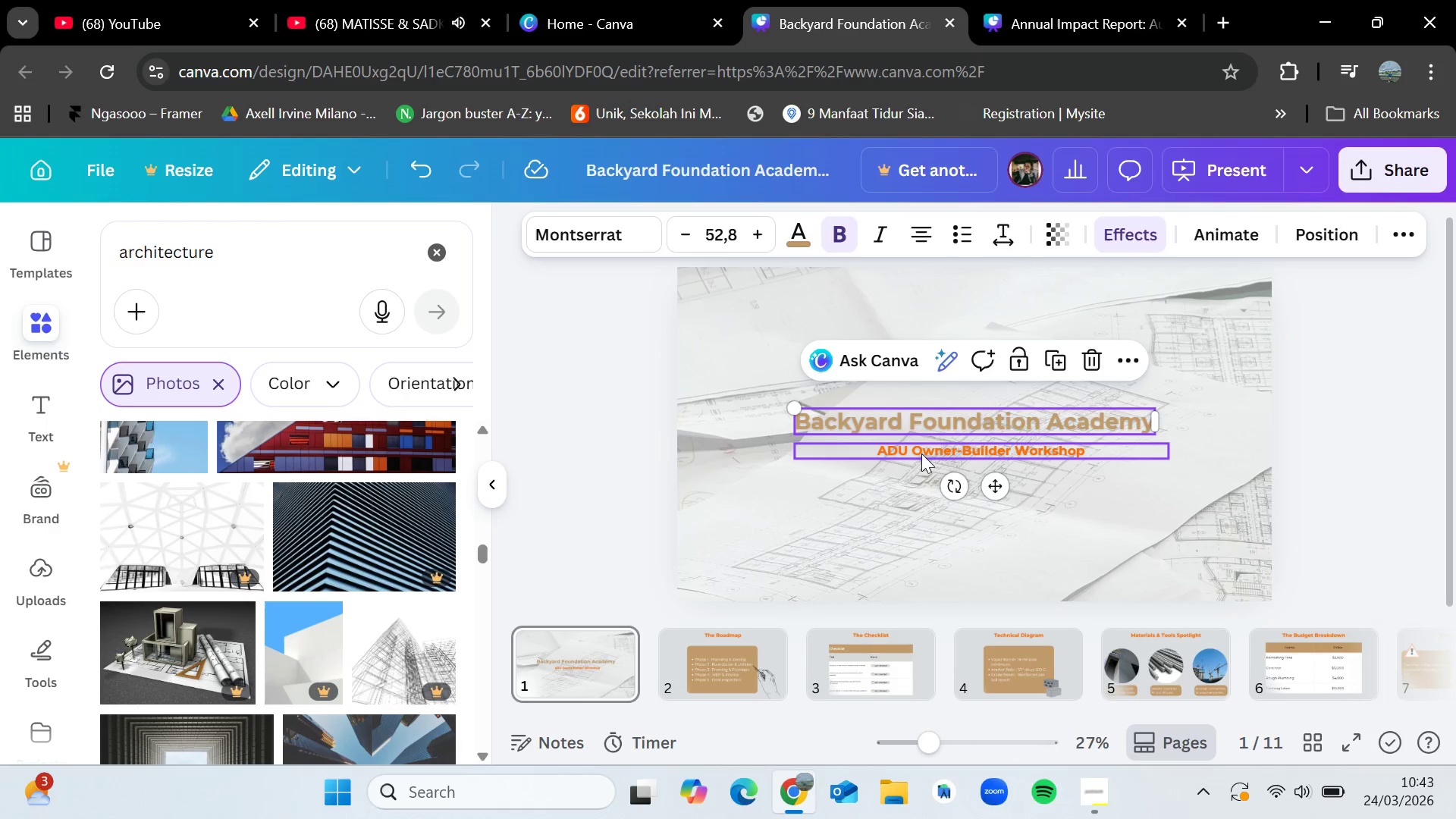 
left_click([921, 453])
 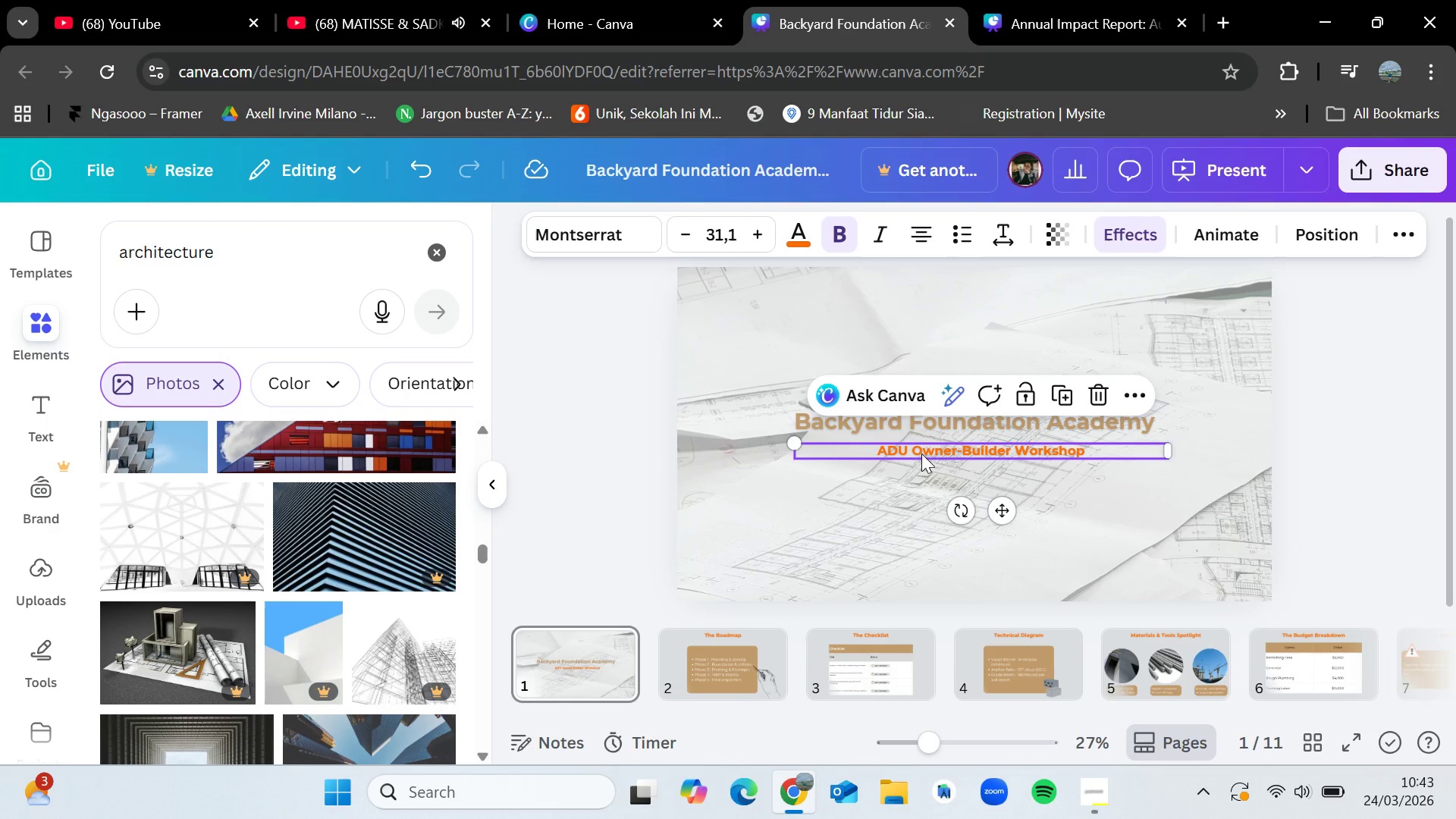 
key(Control+C)
 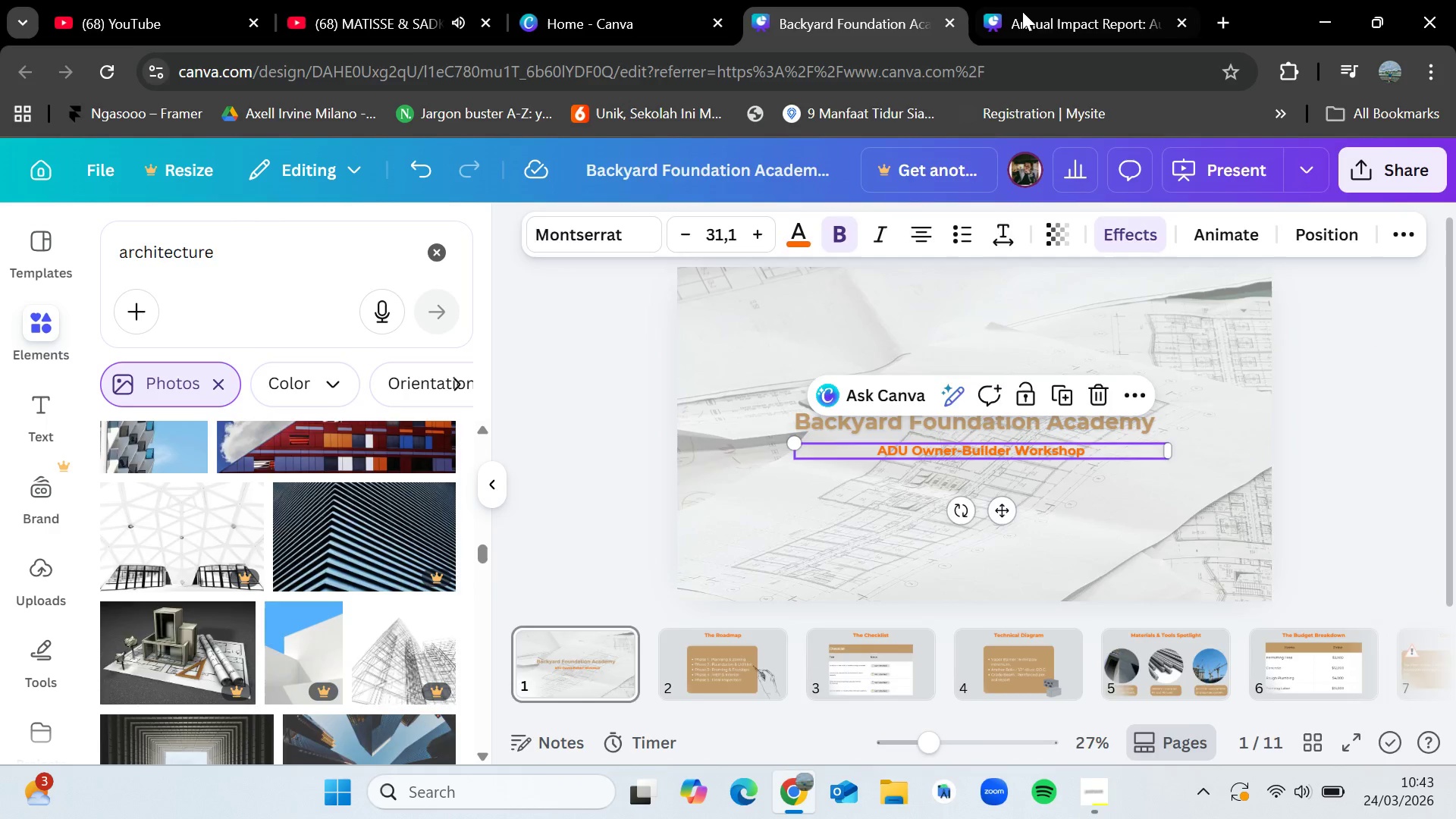 
left_click([1022, 11])
 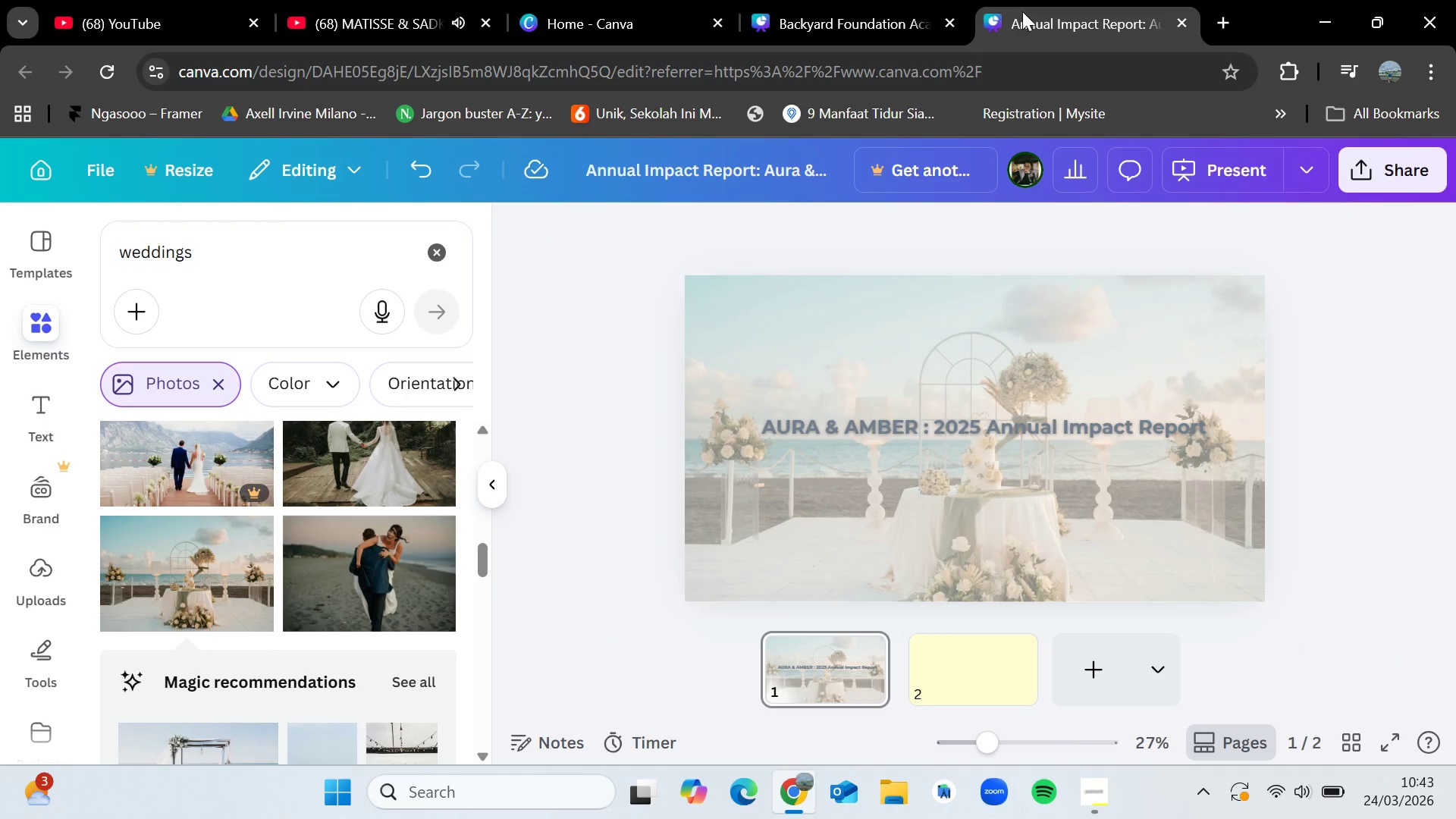 
key(Control+V)
 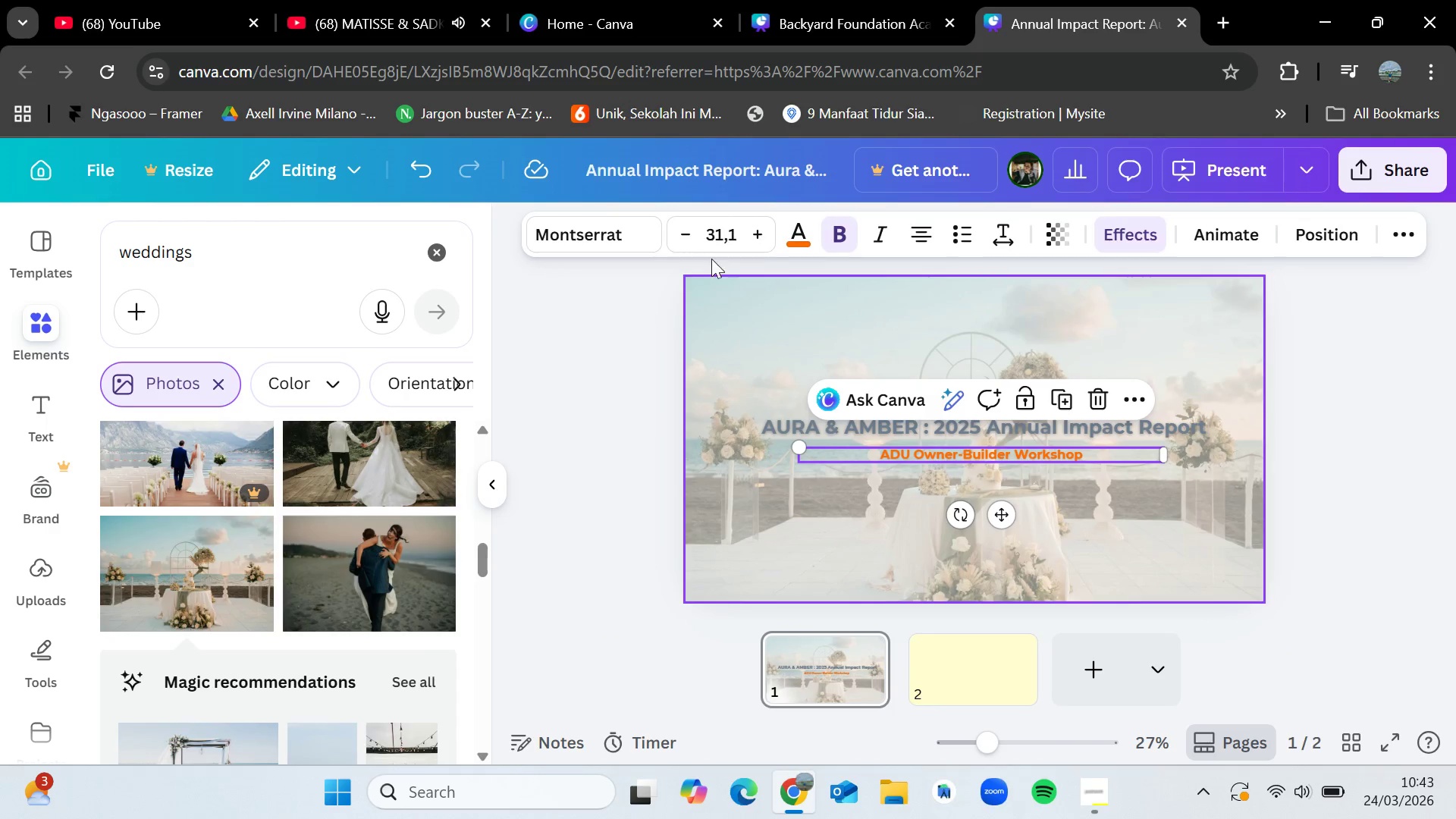 
left_click([797, 228])
 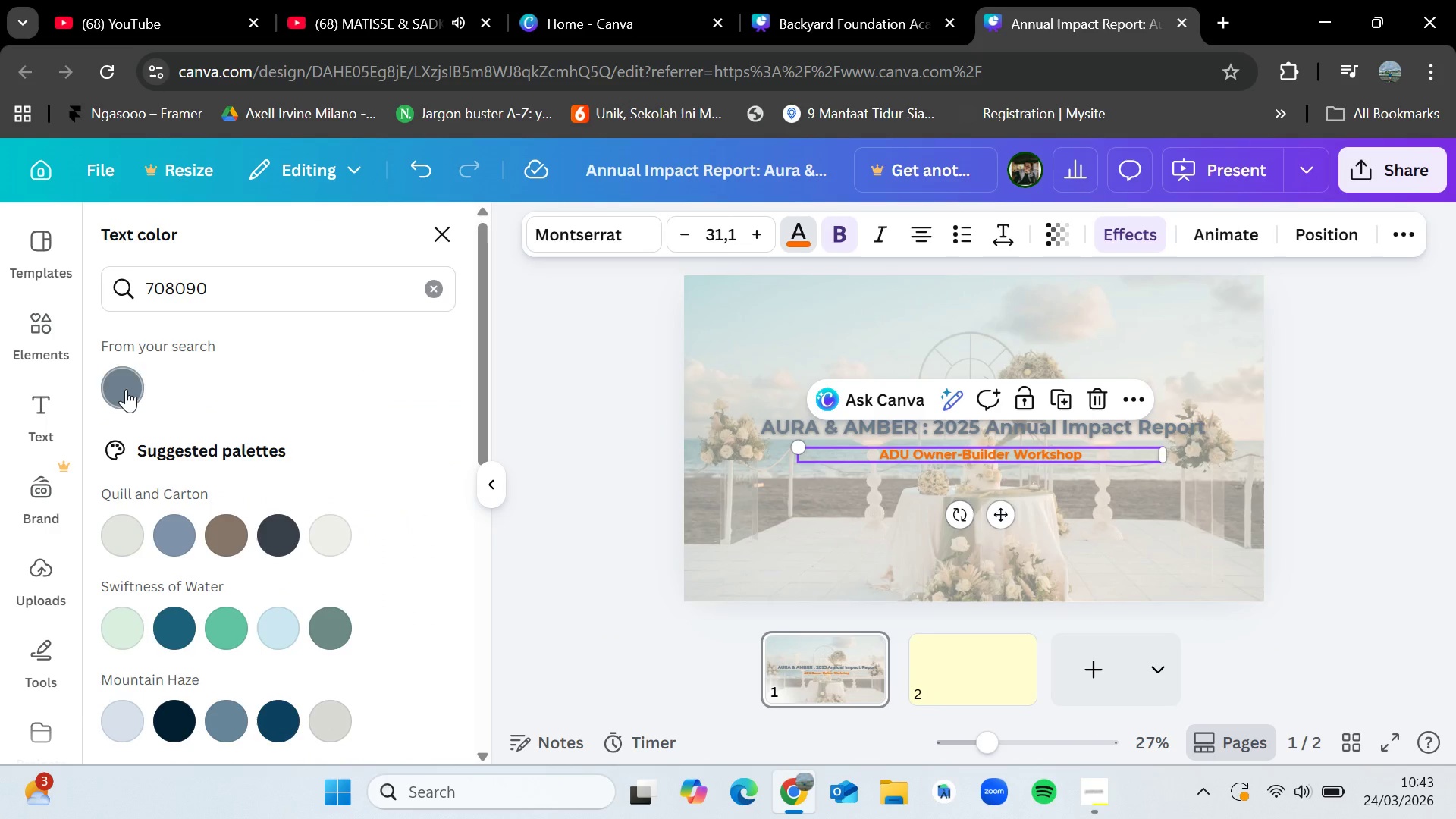 
left_click([126, 389])
 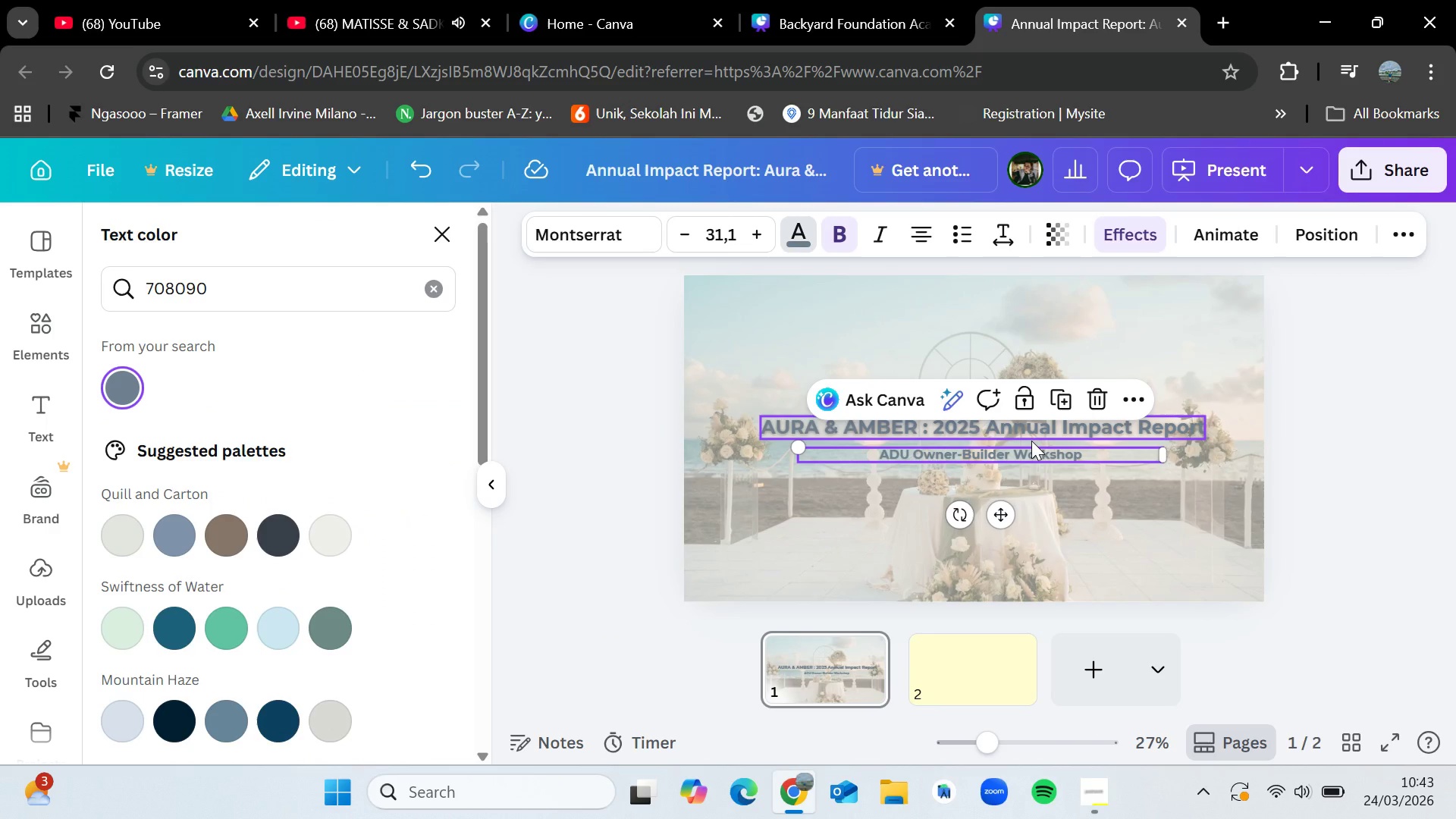 
double_click([1072, 454])
 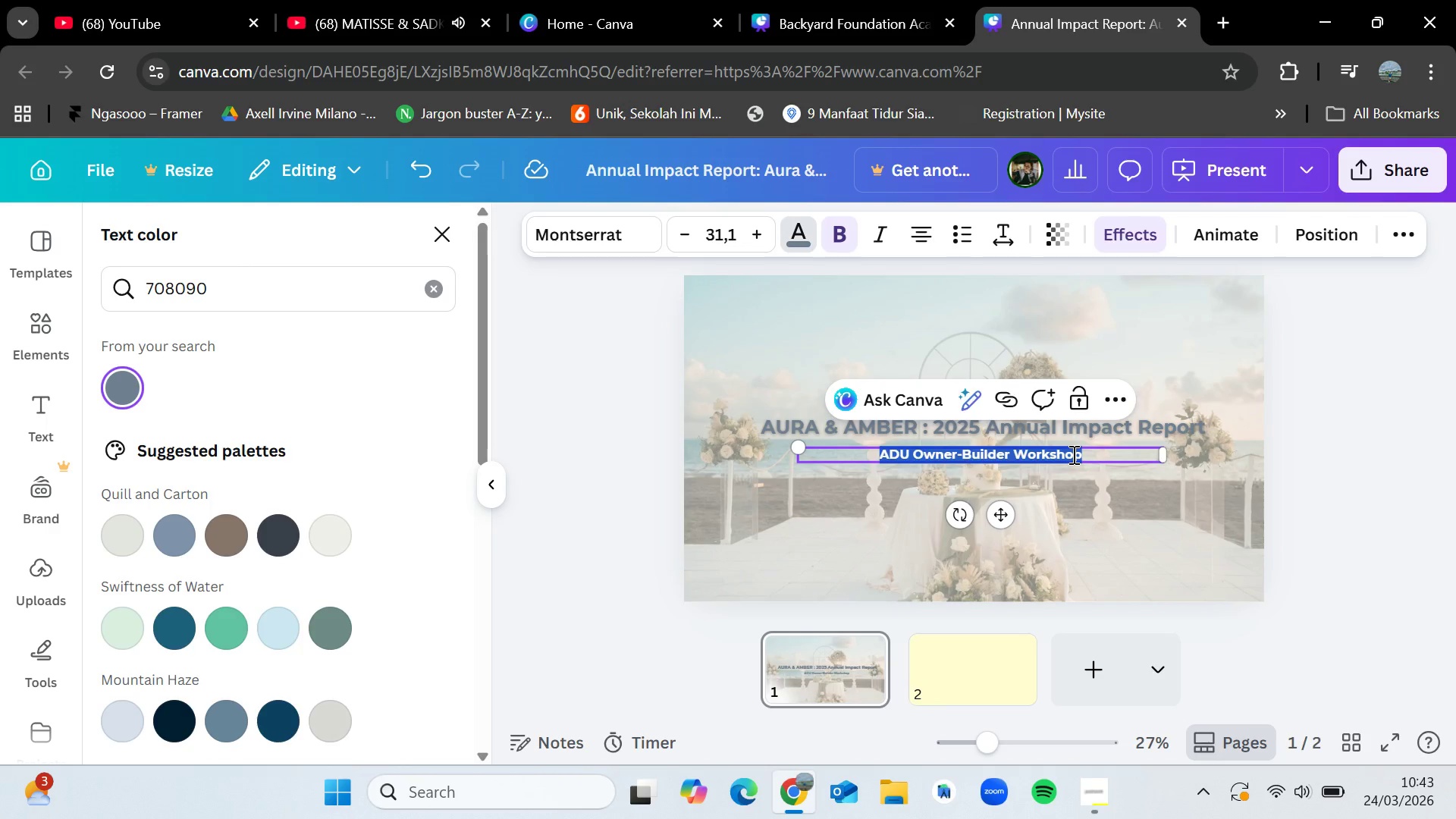 
key(Backspace)
type(Redefining Luxury Through Radical Sustainability)
 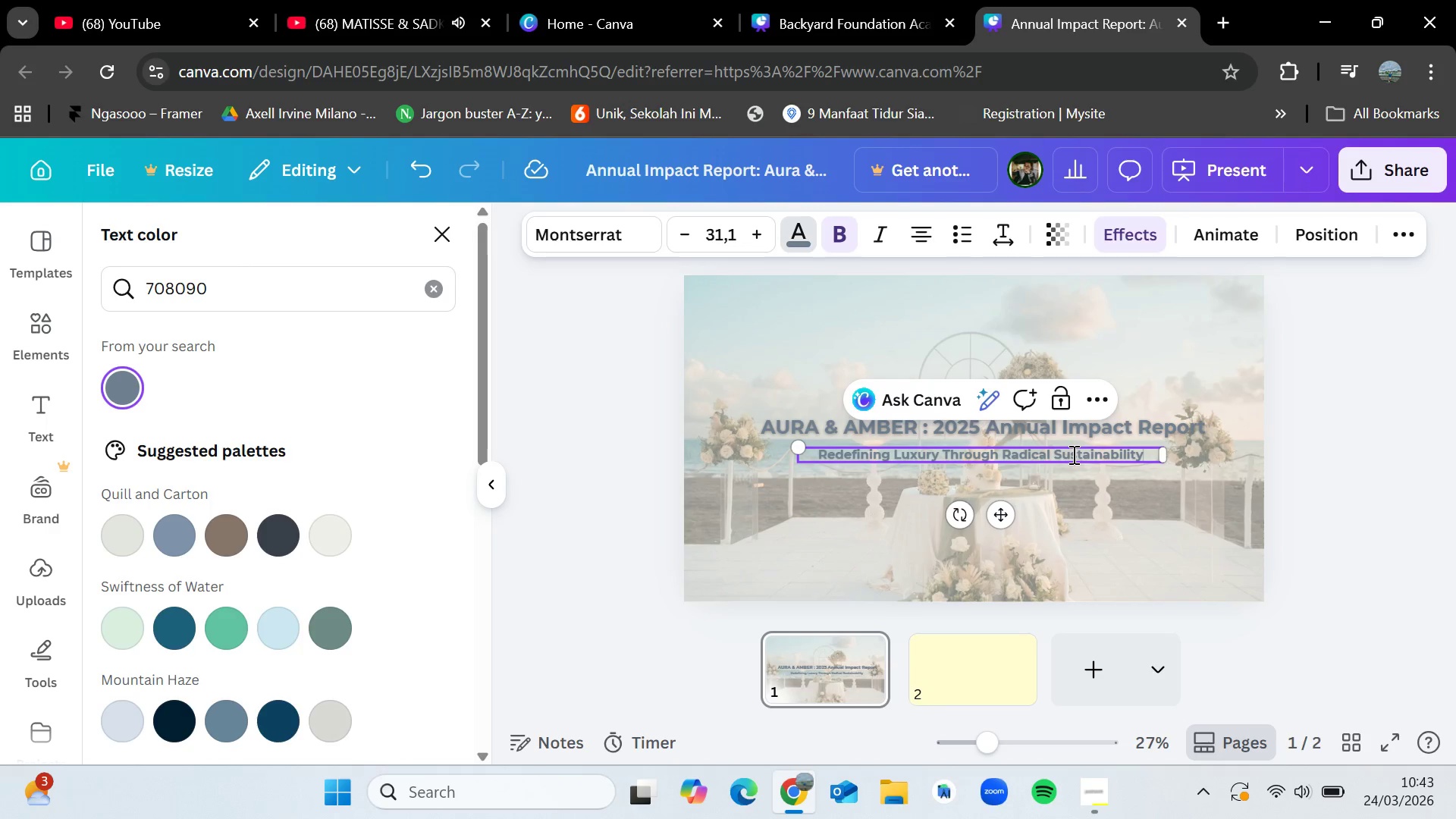 
wait(6.22)
 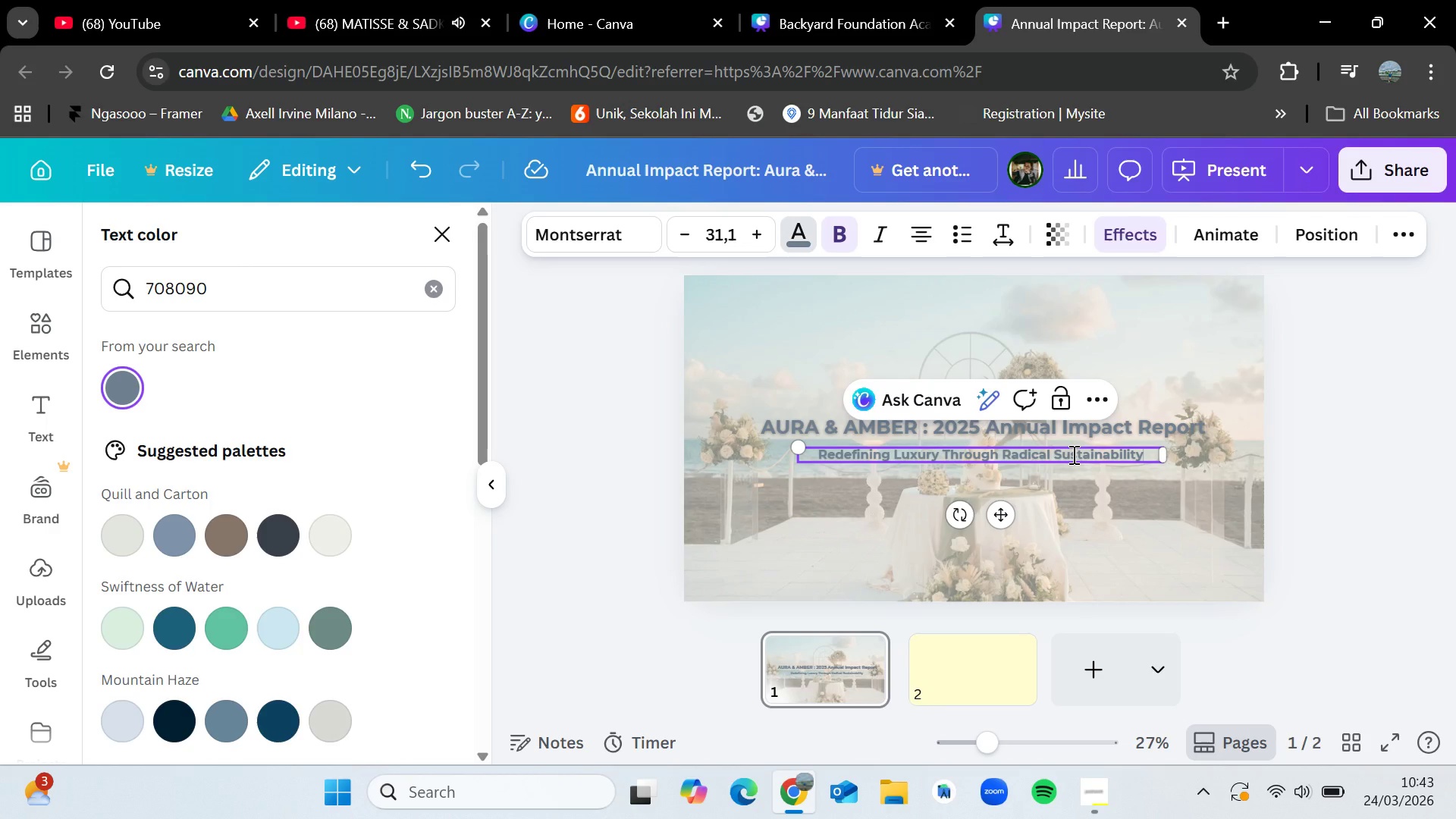 
left_click([1162, 524])
 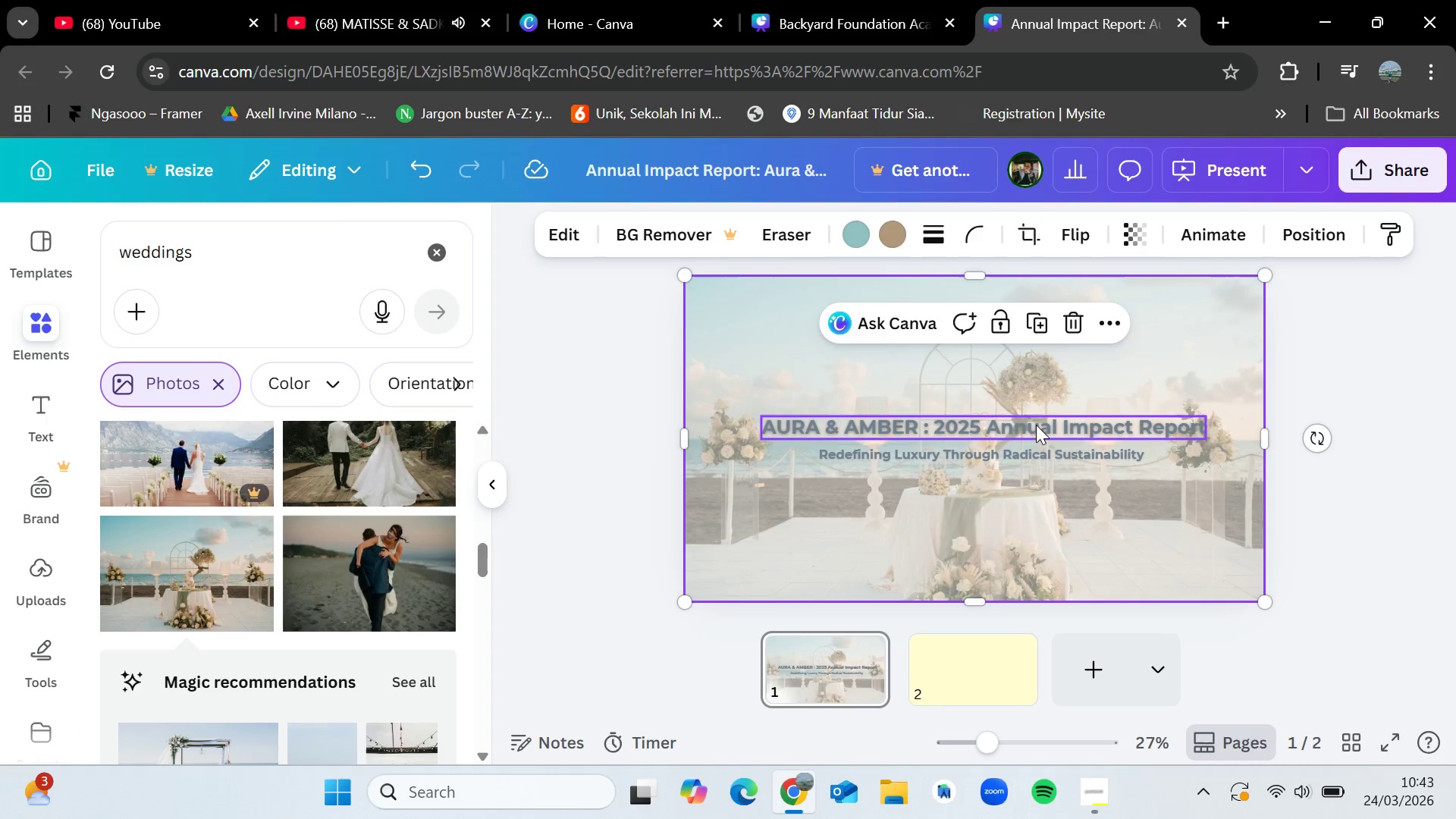 
left_click_drag(start_coordinate=[1036, 425], to_coordinate=[1043, 433])
 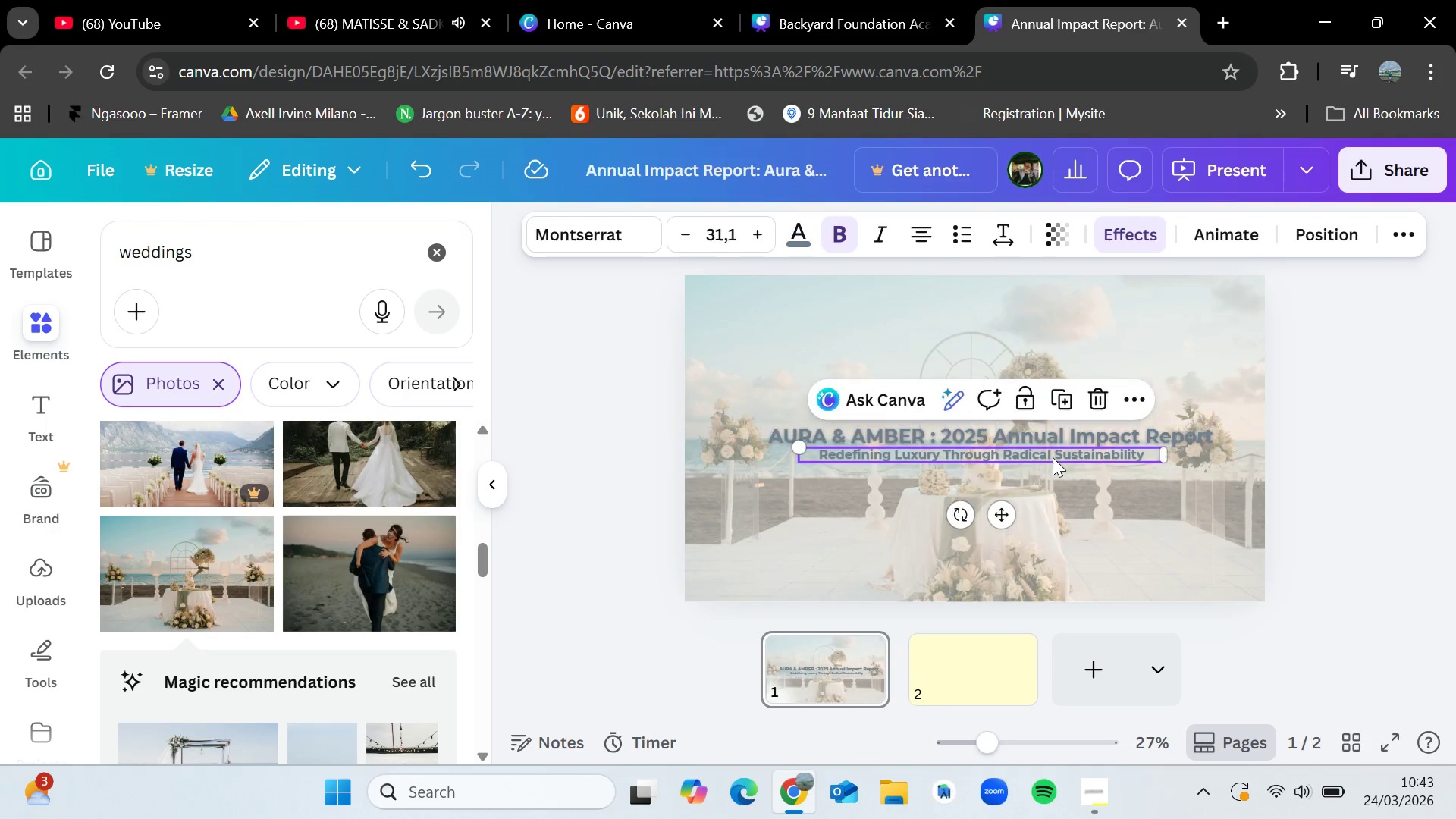 
left_click_drag(start_coordinate=[1053, 457], to_coordinate=[1047, 460])
 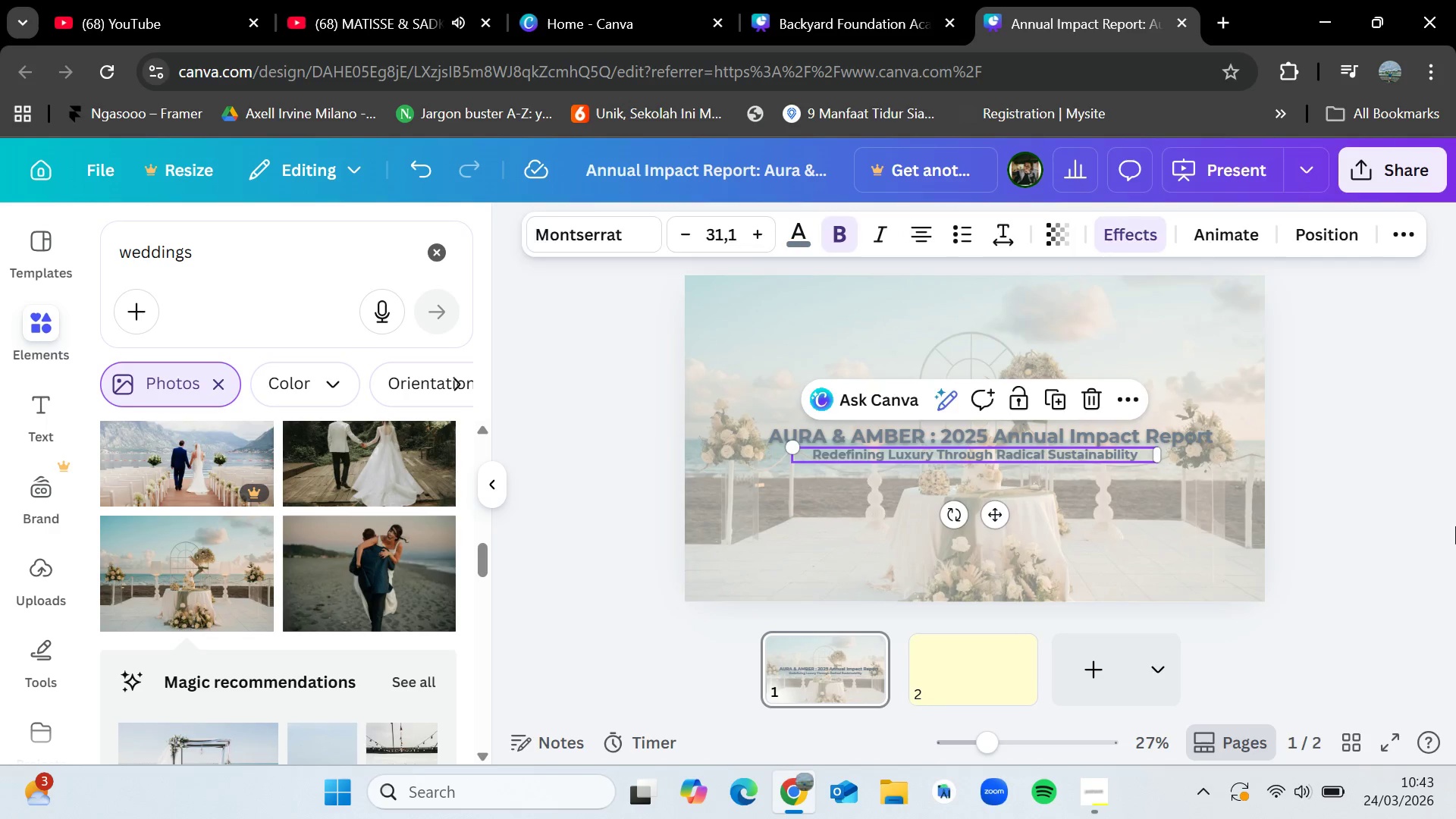 
left_click([1455, 526])
 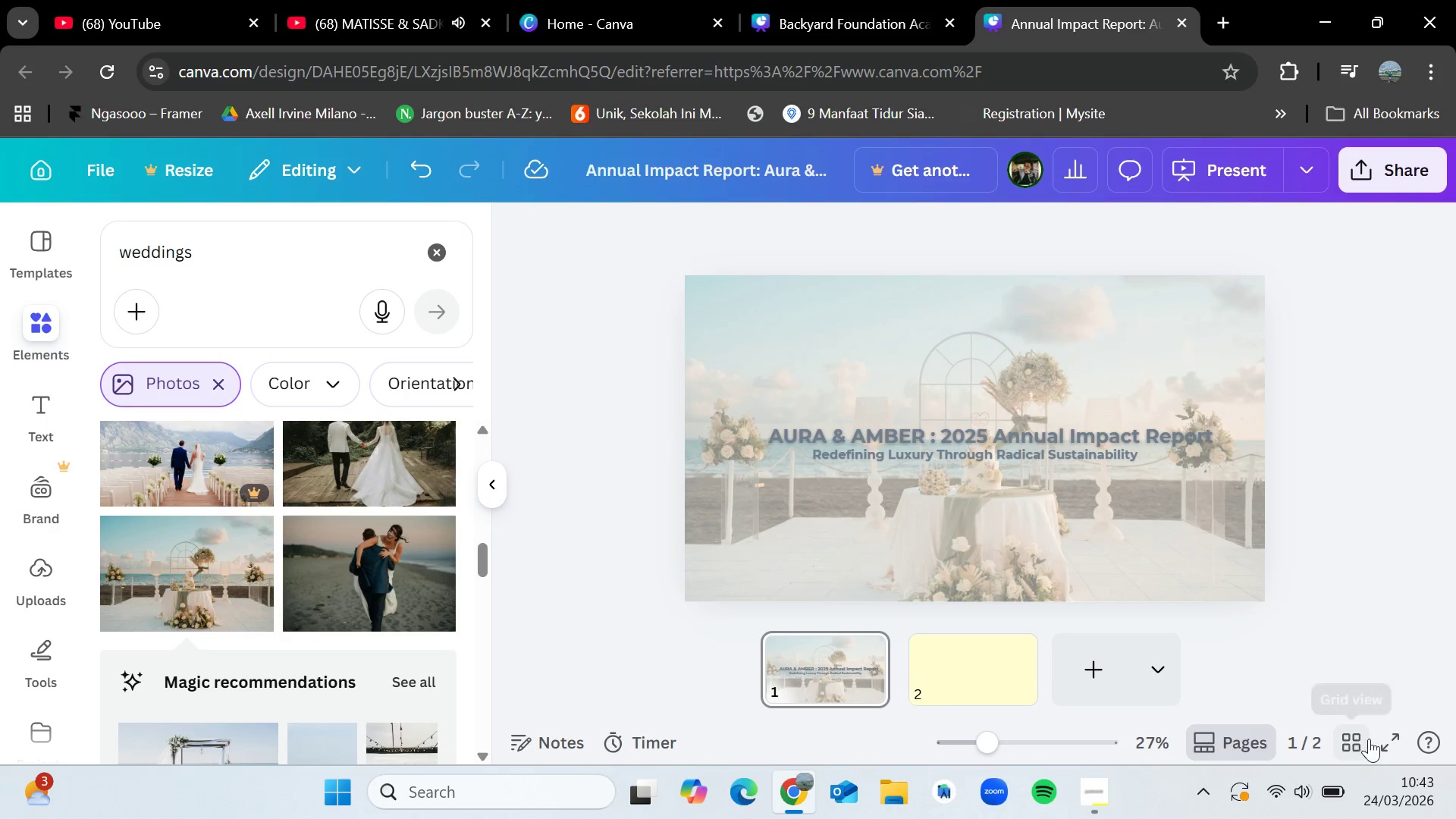 
left_click([1384, 737])
 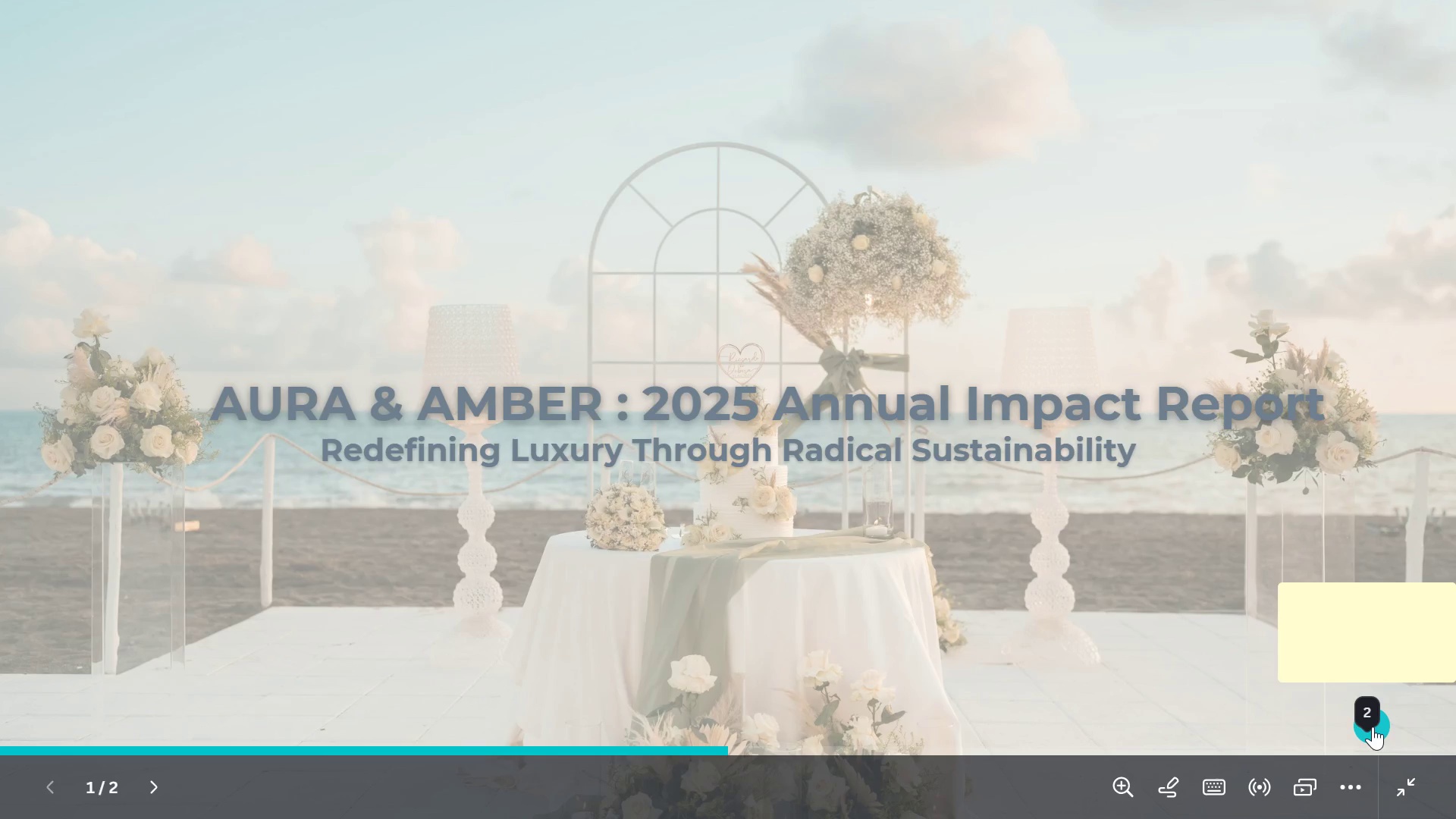 
wait(7.24)
 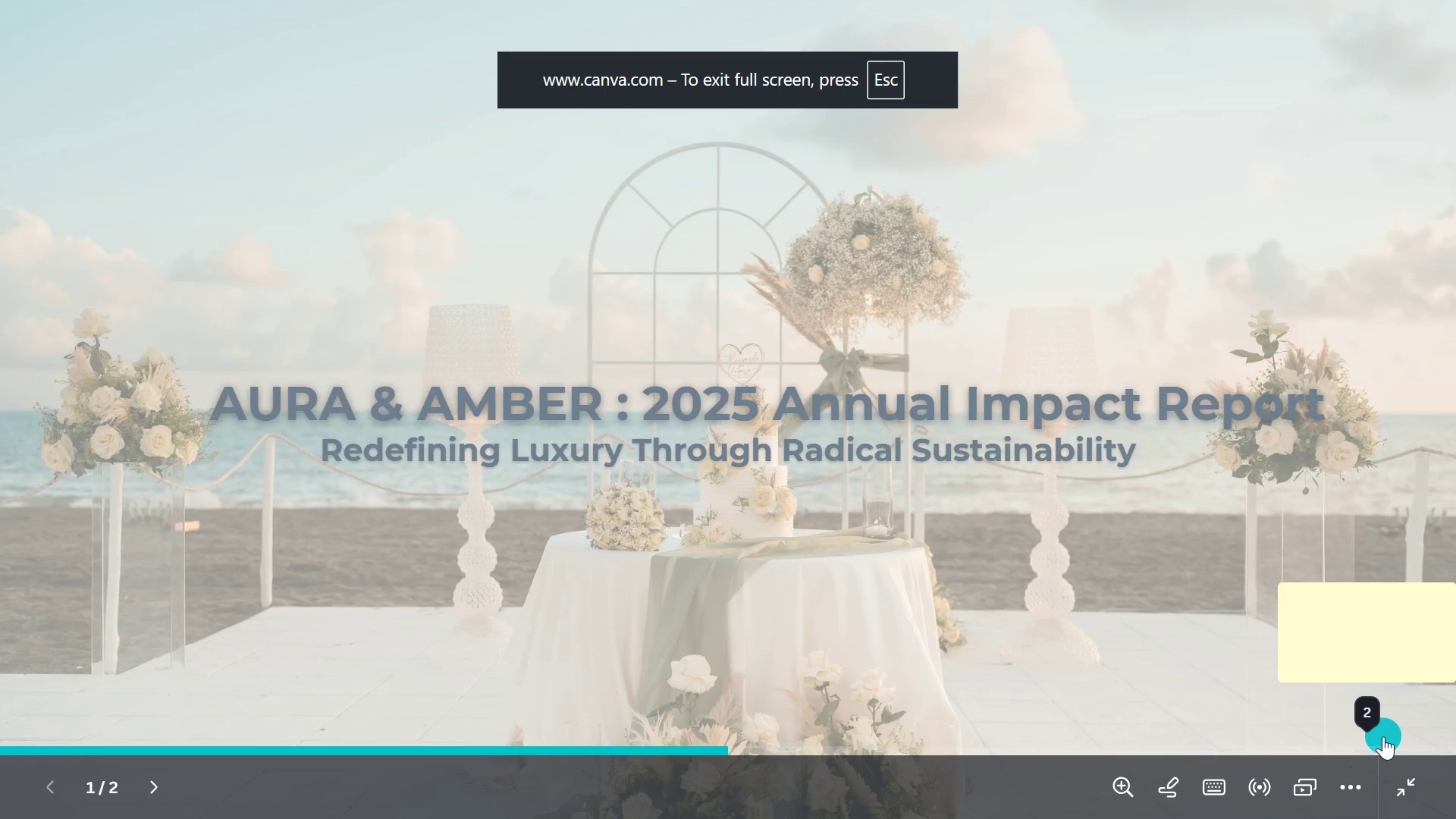 
key(Escape)
 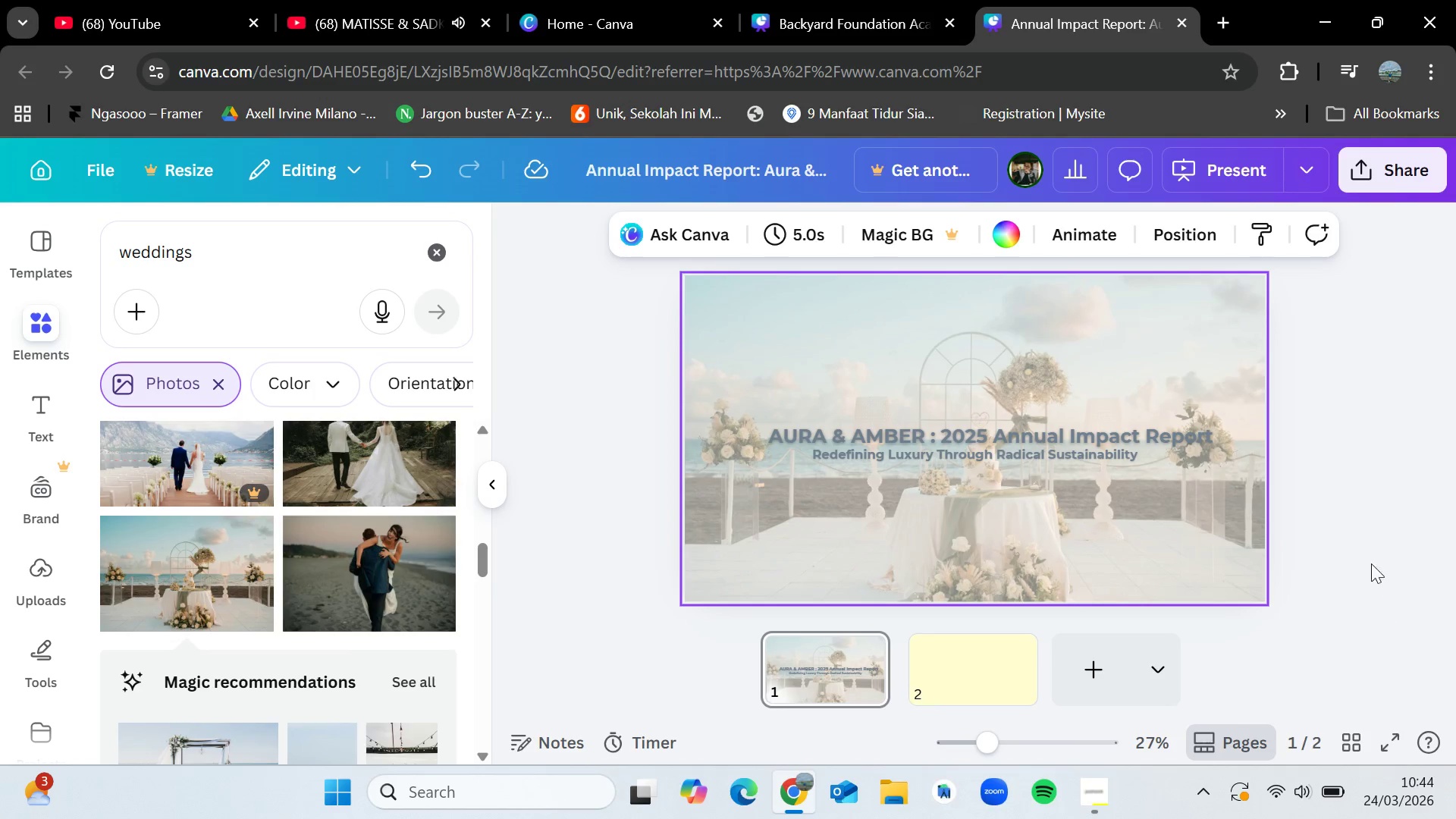 
left_click([951, 670])
 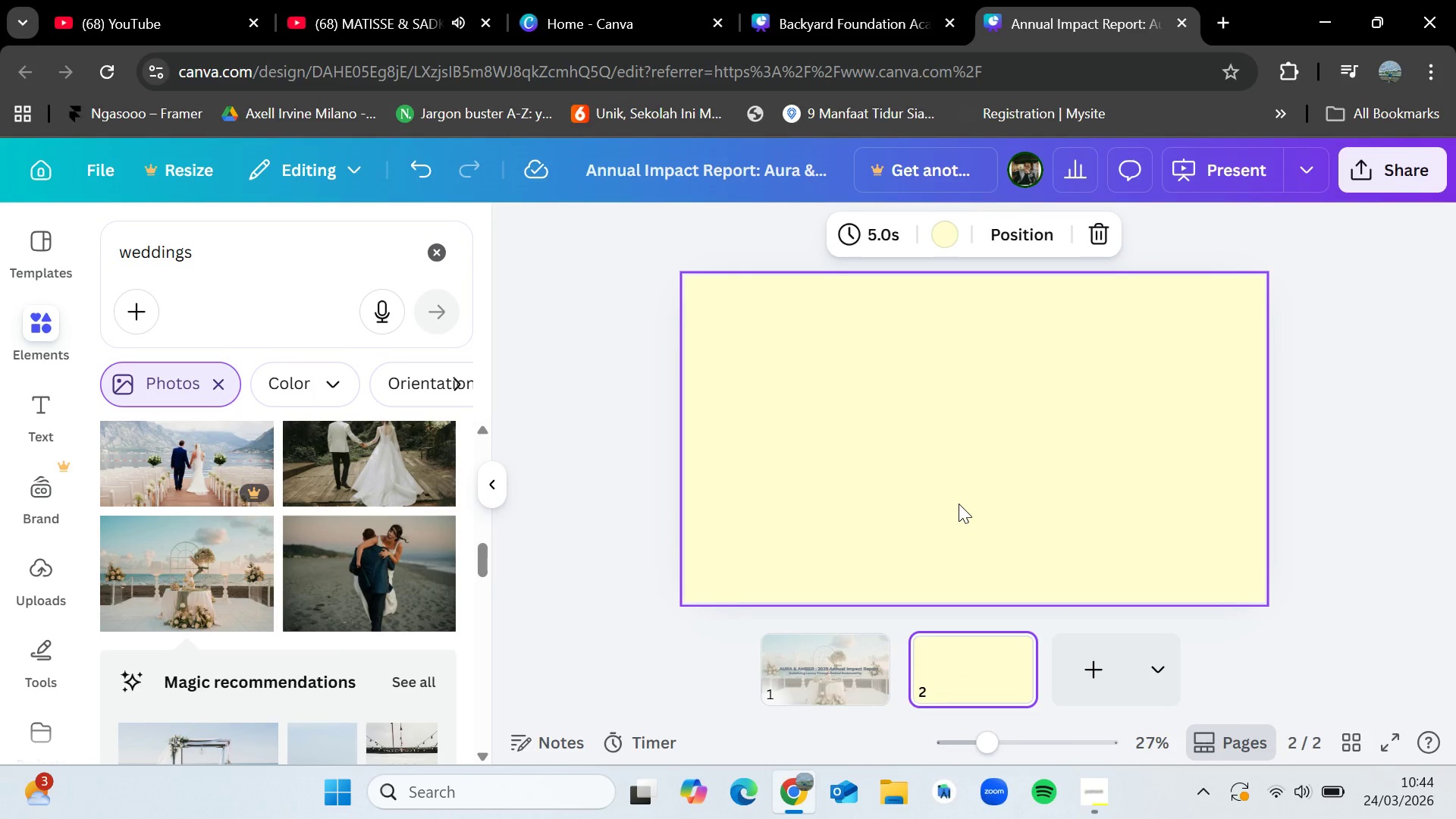 
left_click([959, 504])
 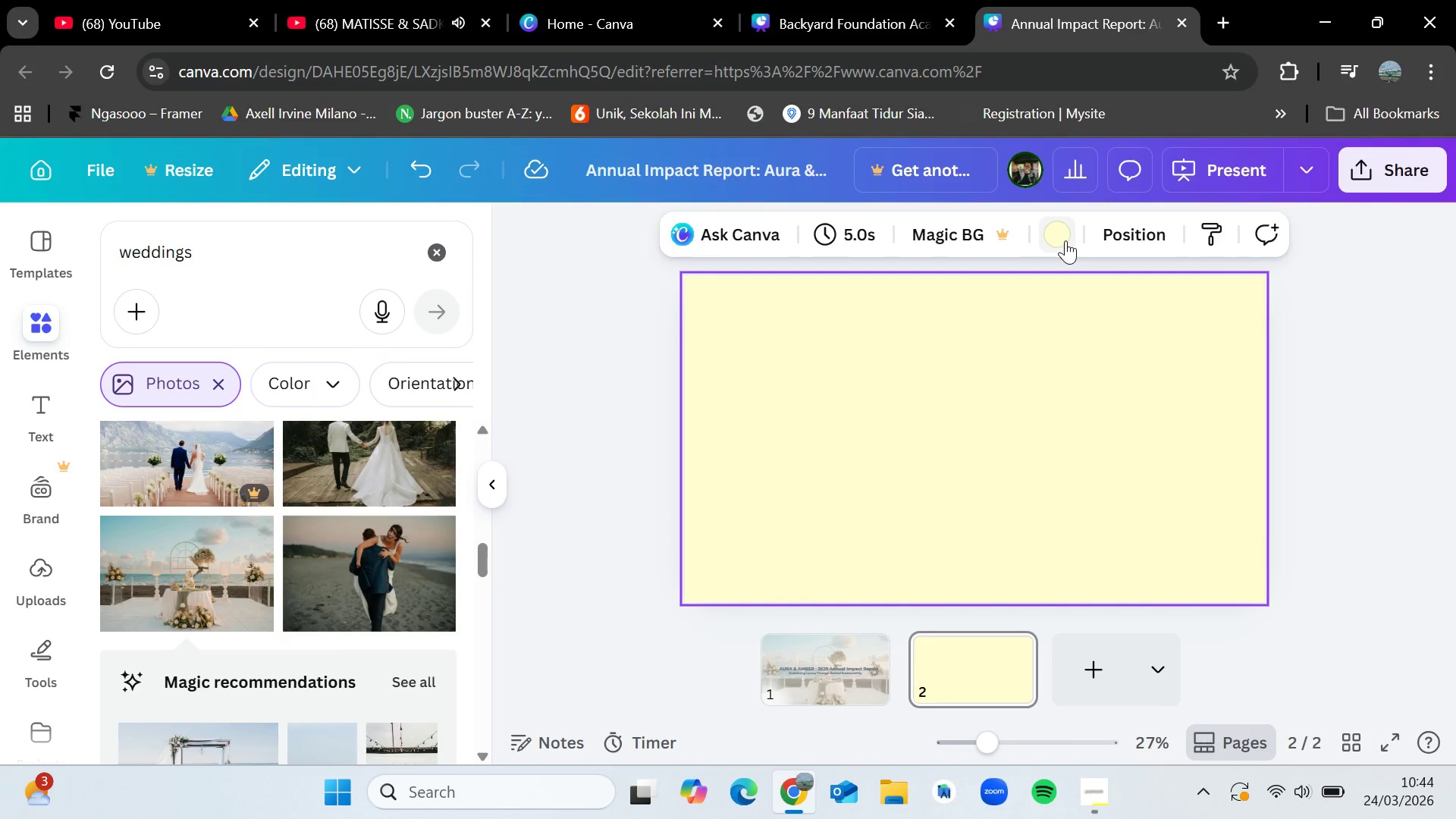 
wait(12.97)
 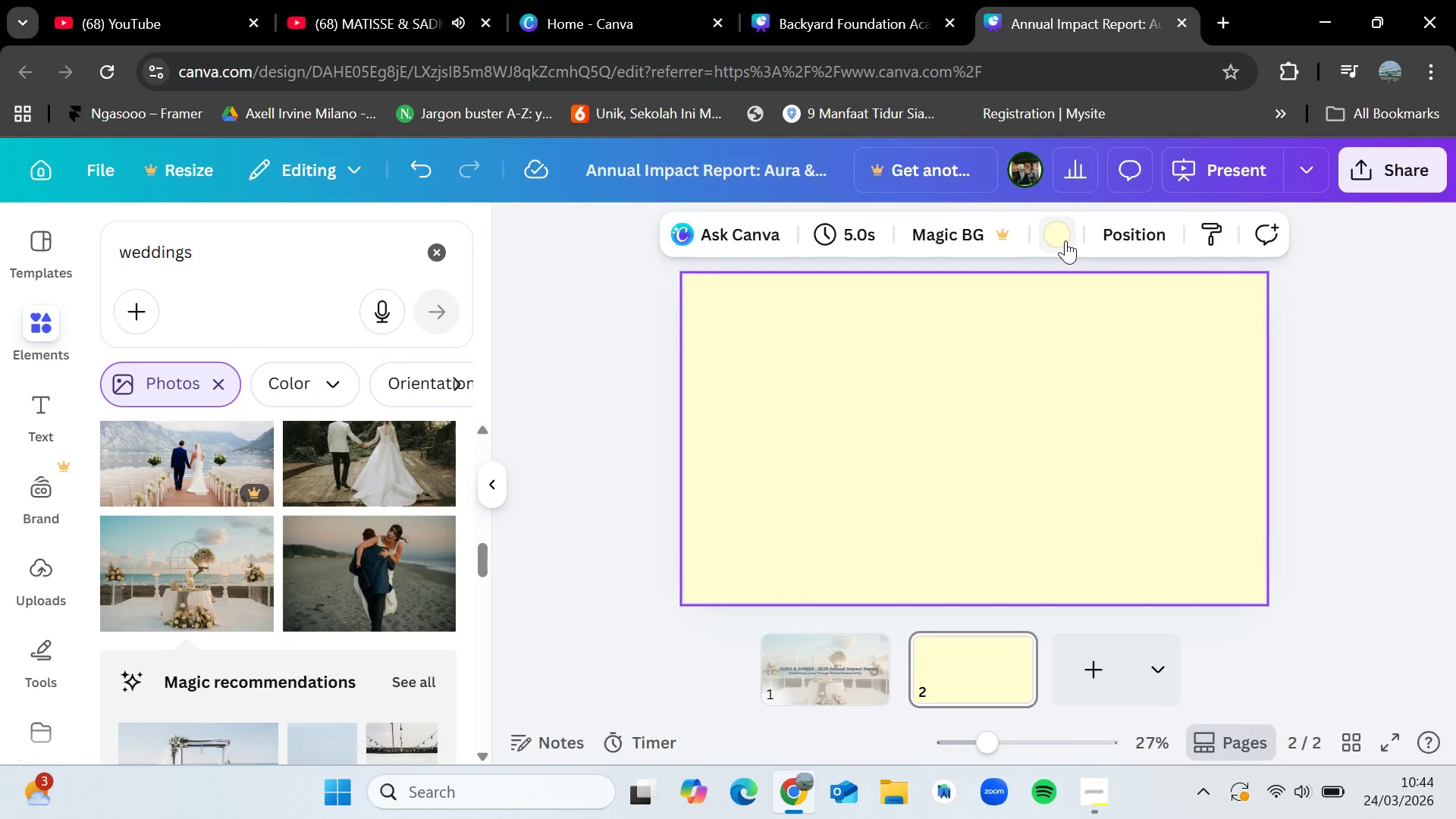 
left_click([1099, 793])